 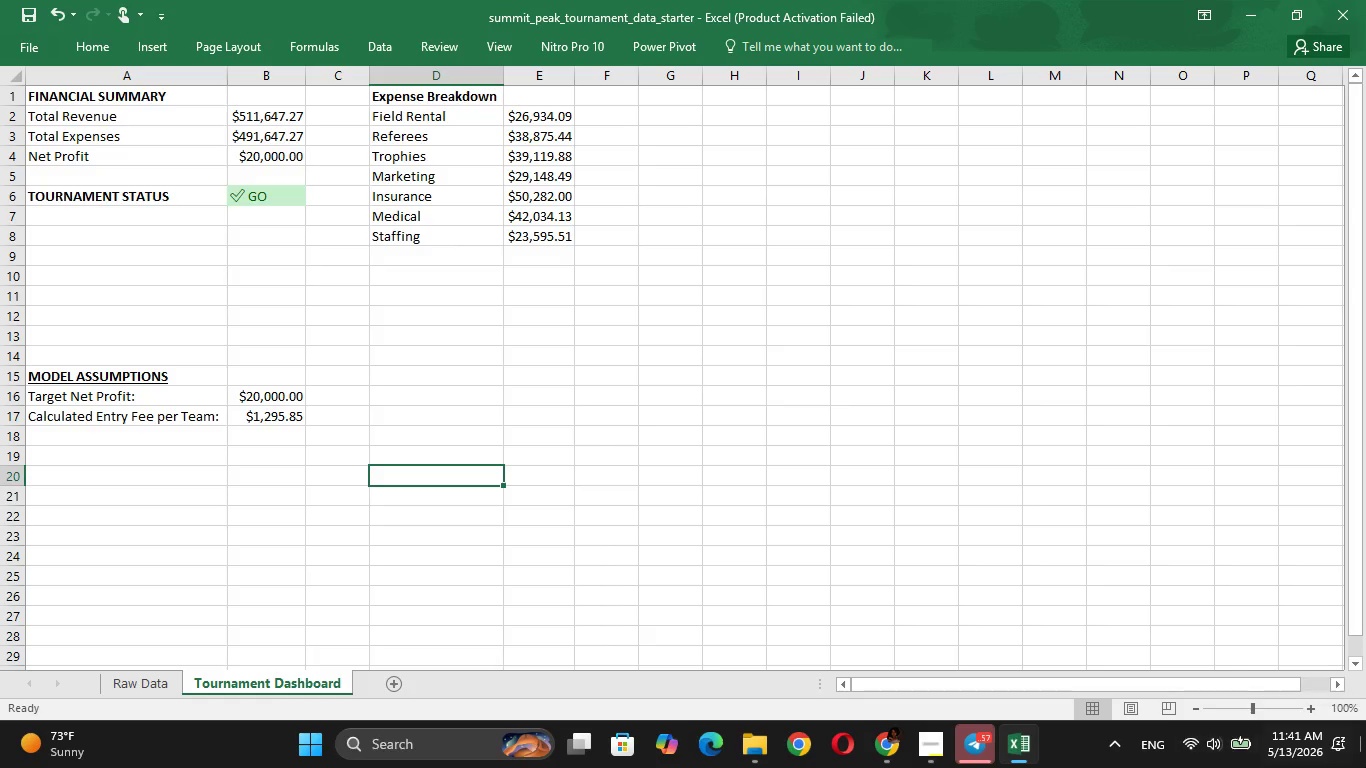 
mouse_move([1367, 761])
 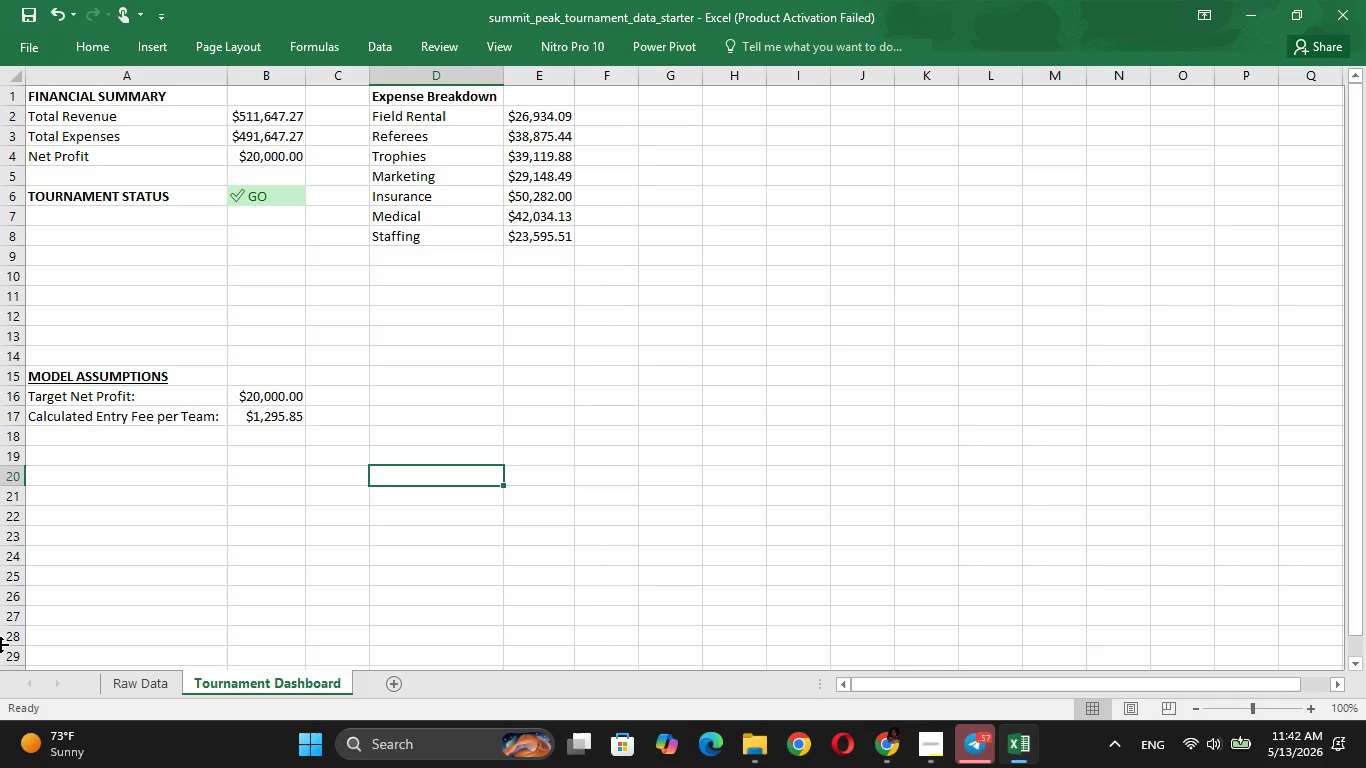 
wait(61.73)
 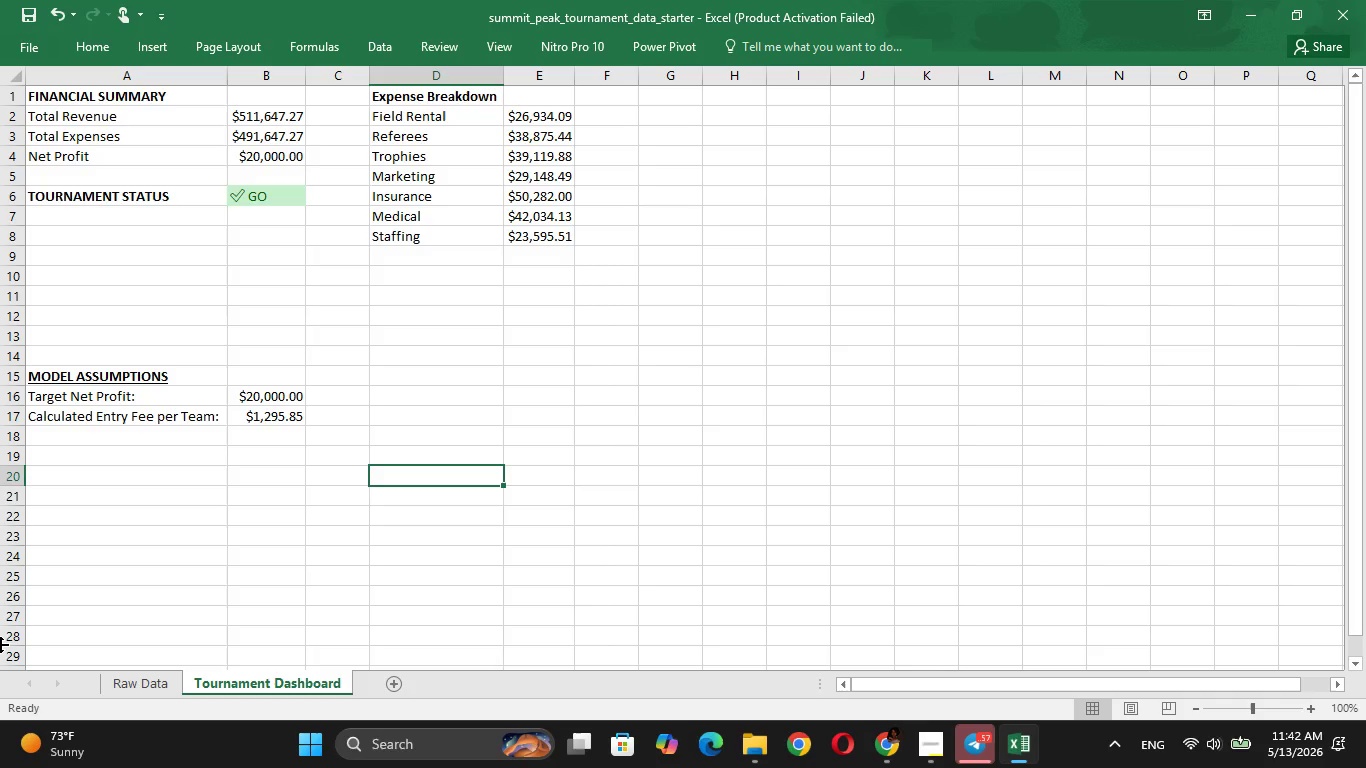 
left_click([317, 755])
 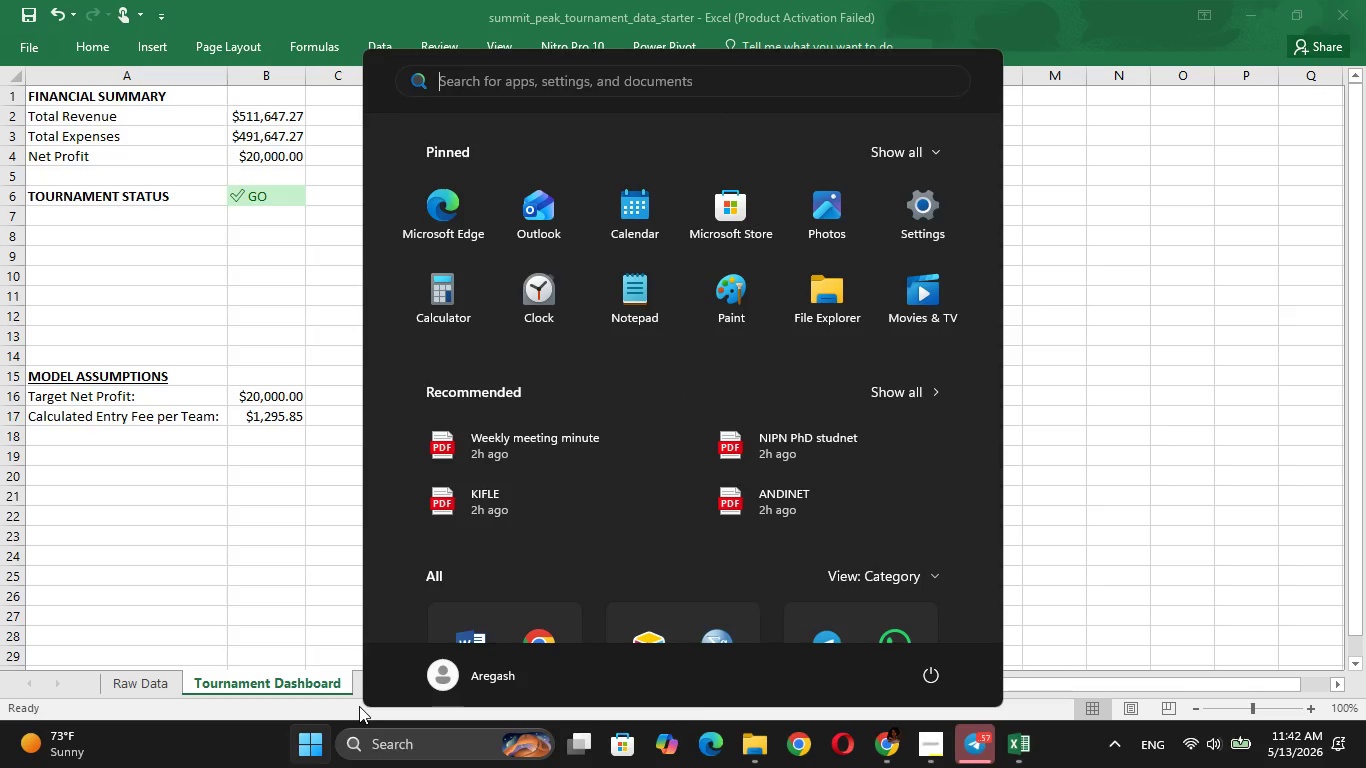 
type(ca)
 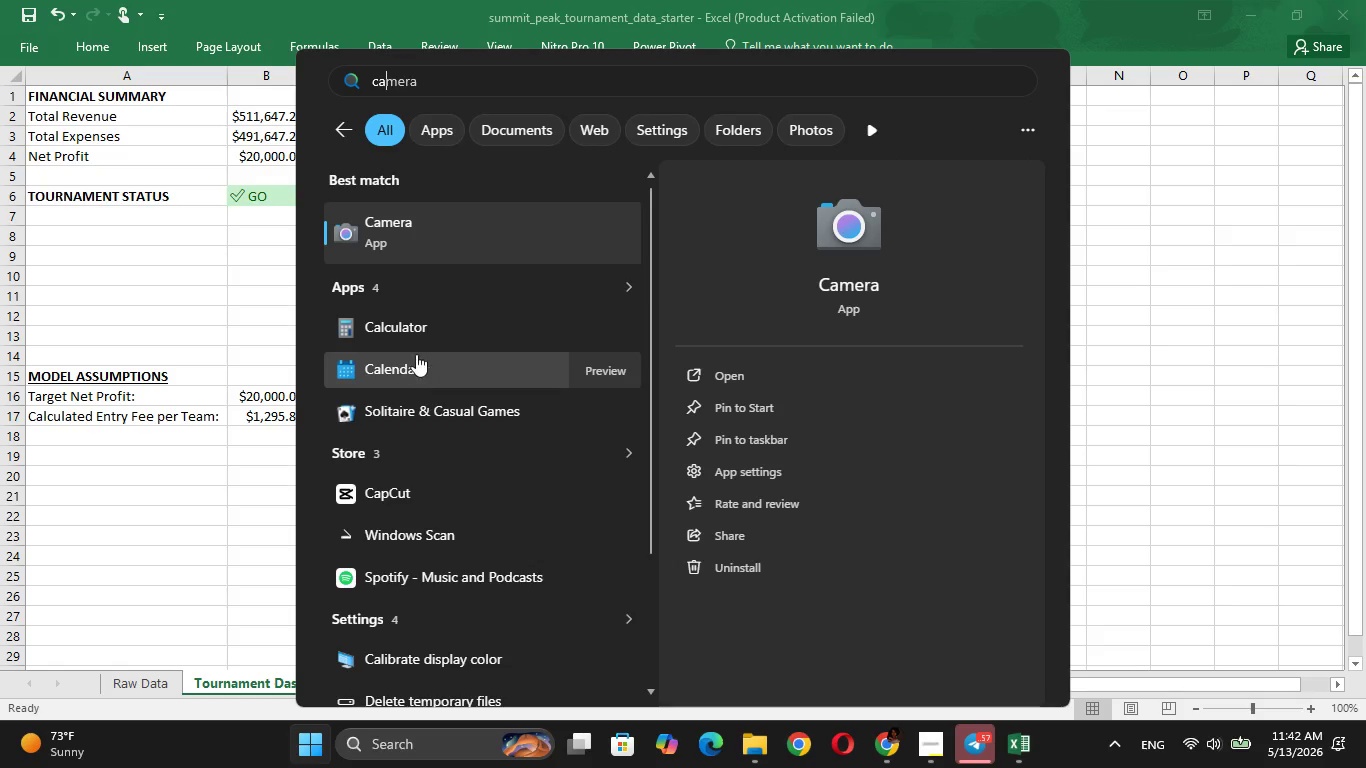 
left_click([418, 327])
 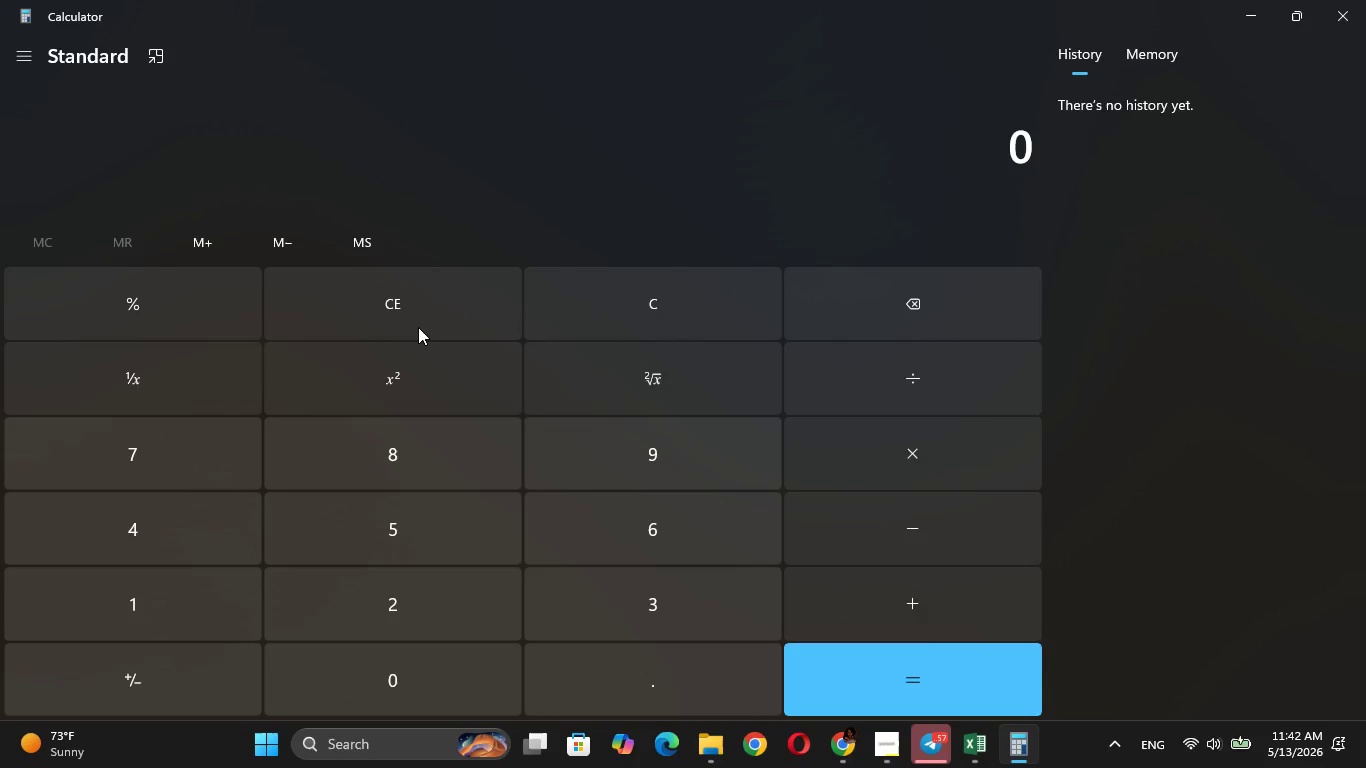 
left_click_drag(start_coordinate=[418, 327], to_coordinate=[206, 601])
 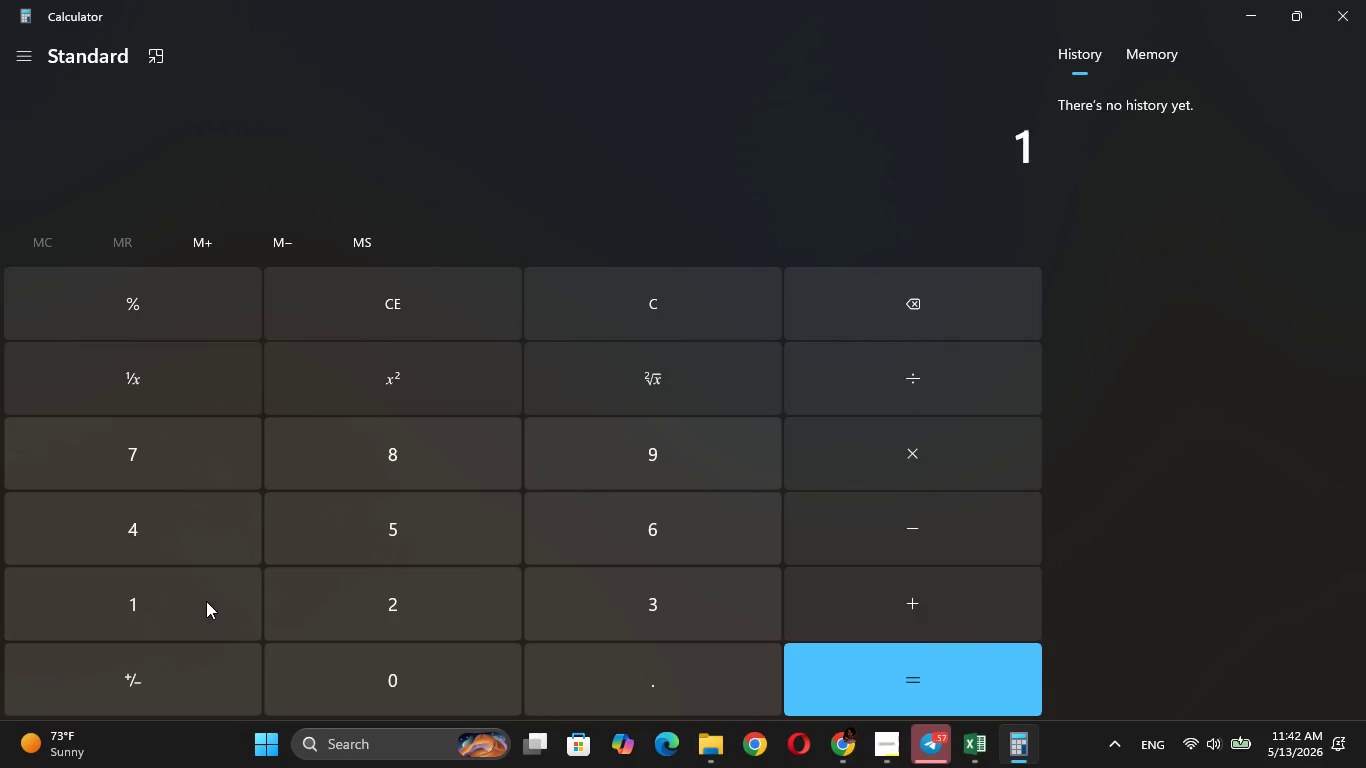 
left_click([206, 601])
 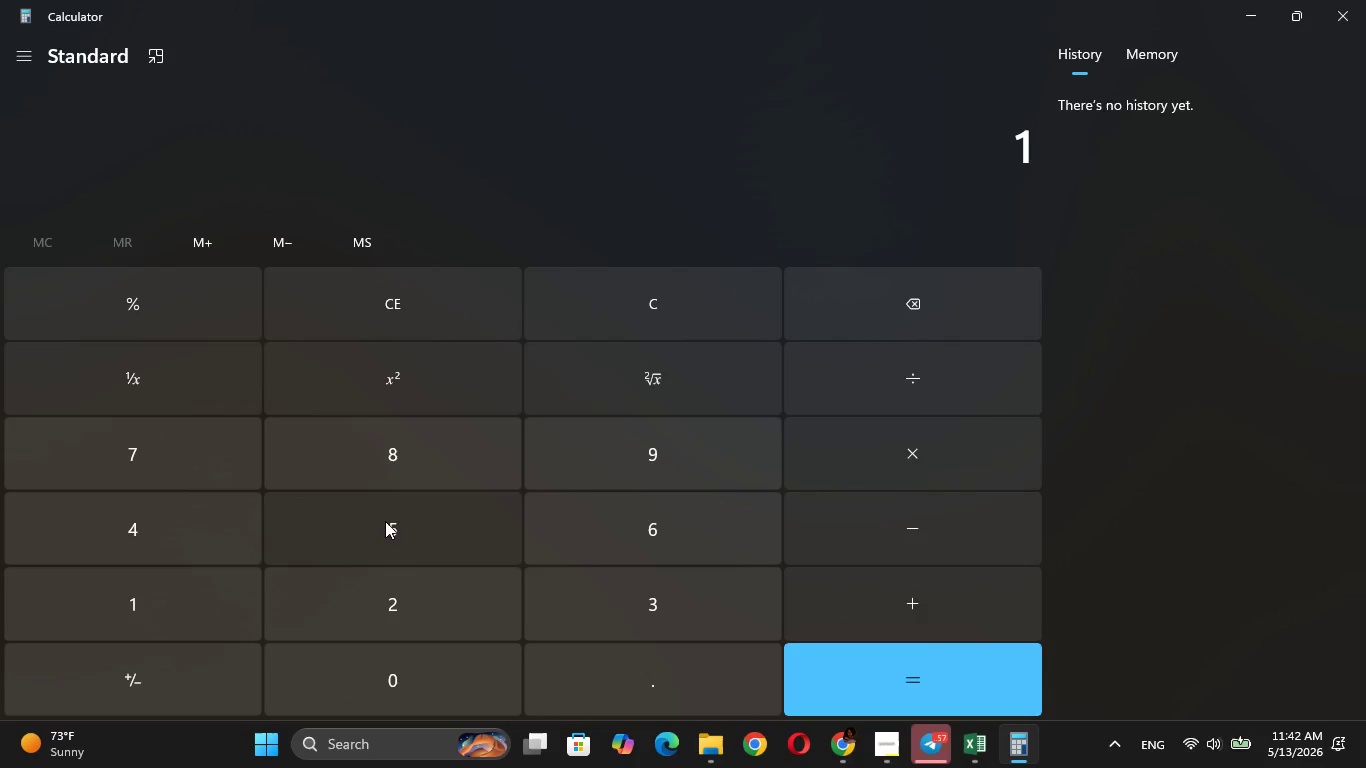 
left_click([385, 521])
 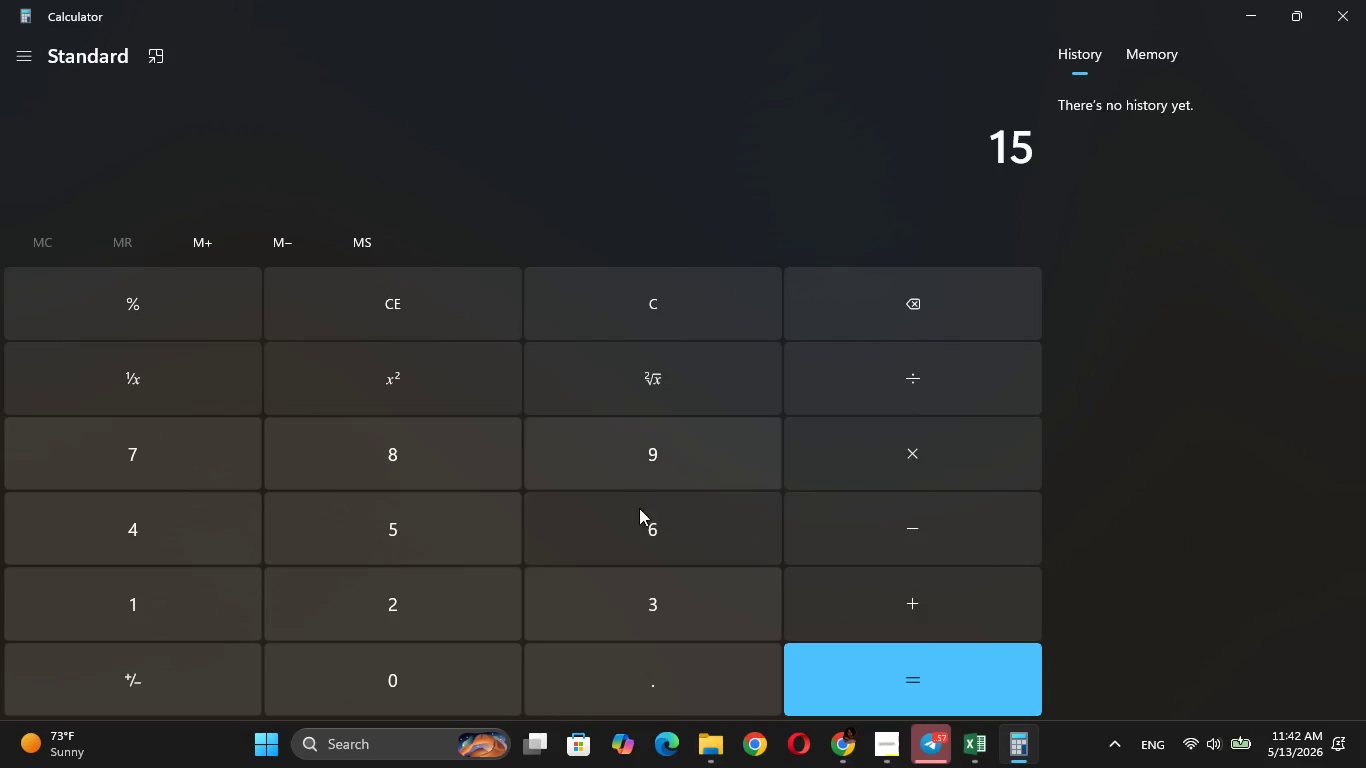 
left_click([640, 509])
 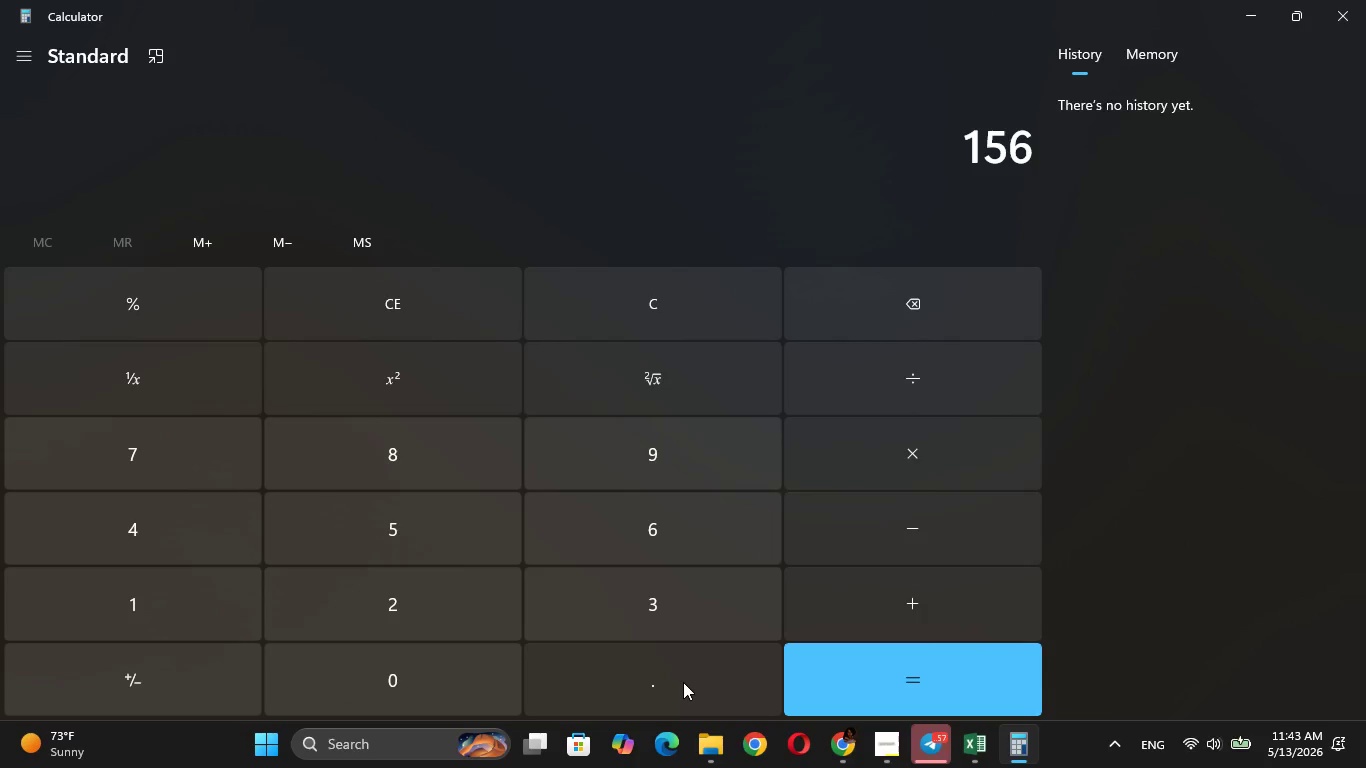 
left_click([988, 467])
 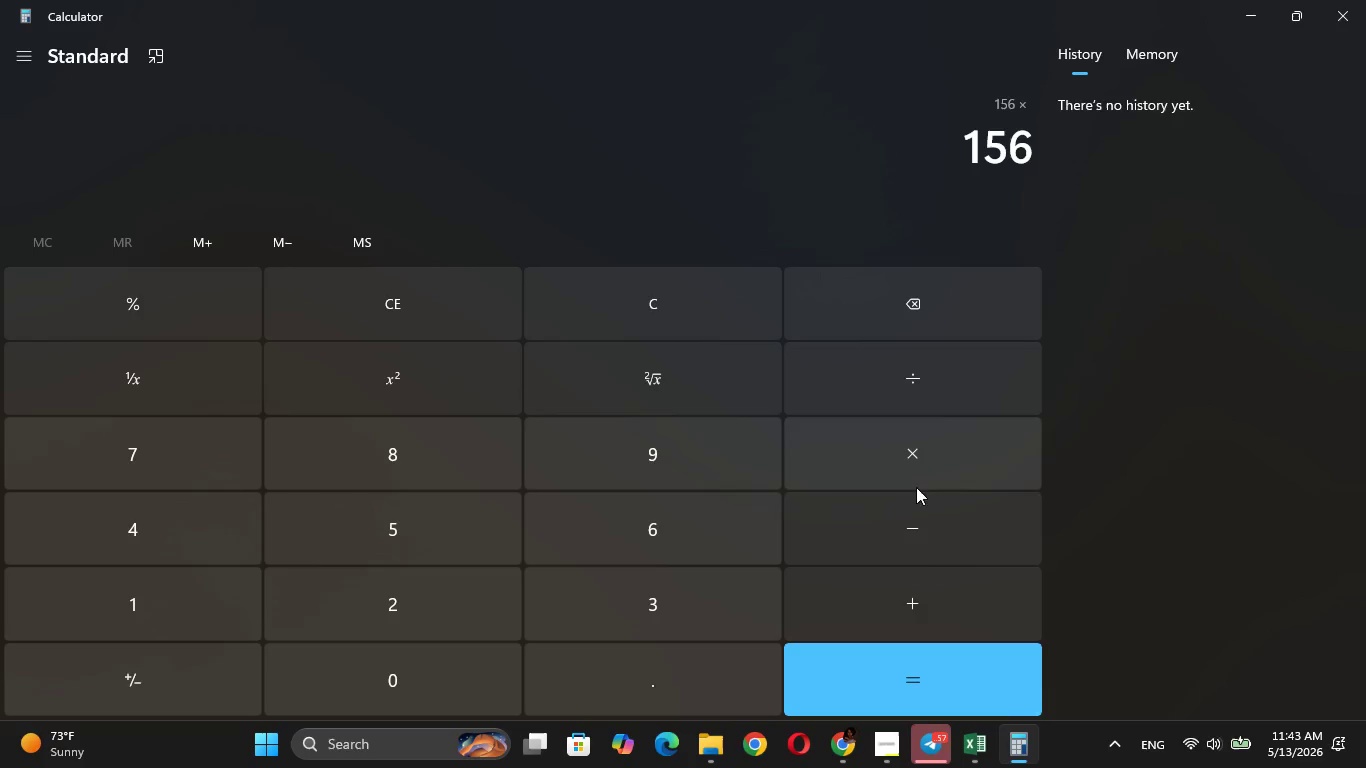 
left_click([607, 585])
 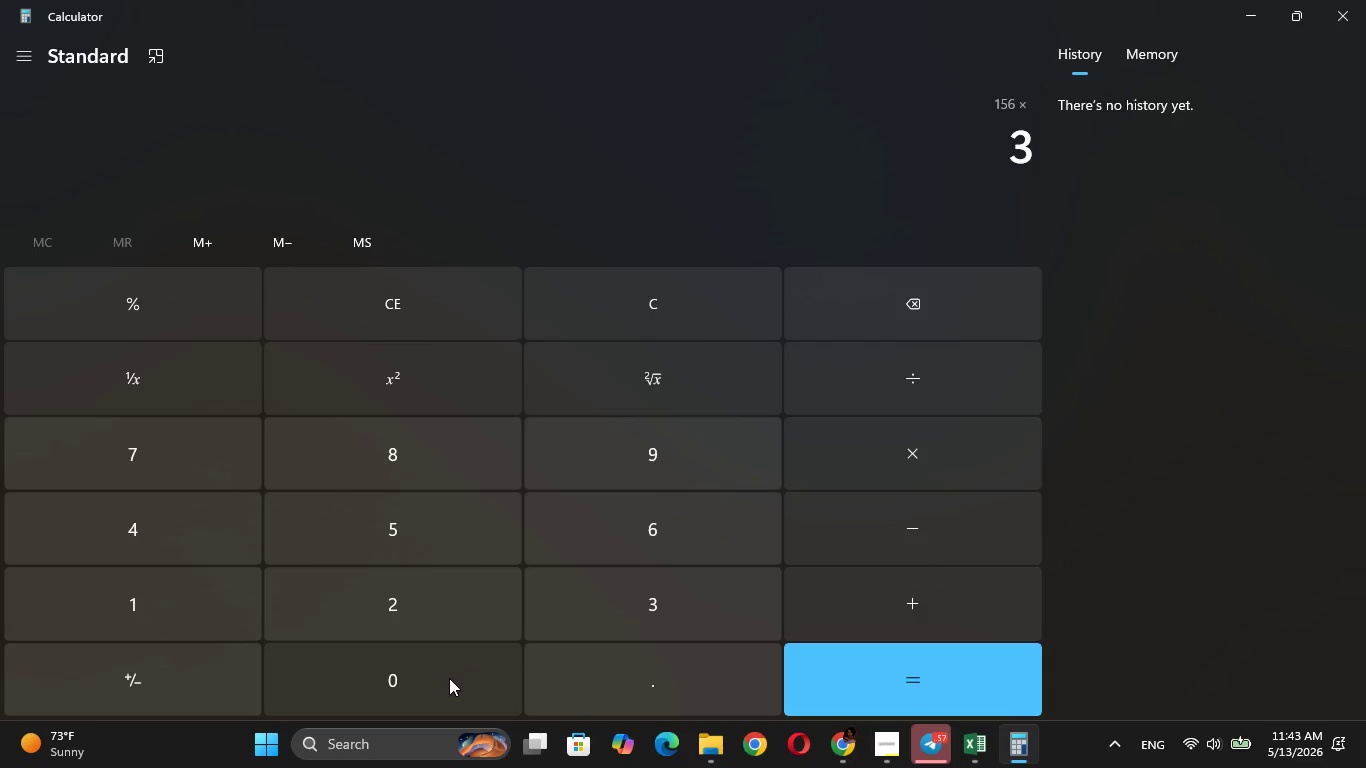 
left_click([445, 679])
 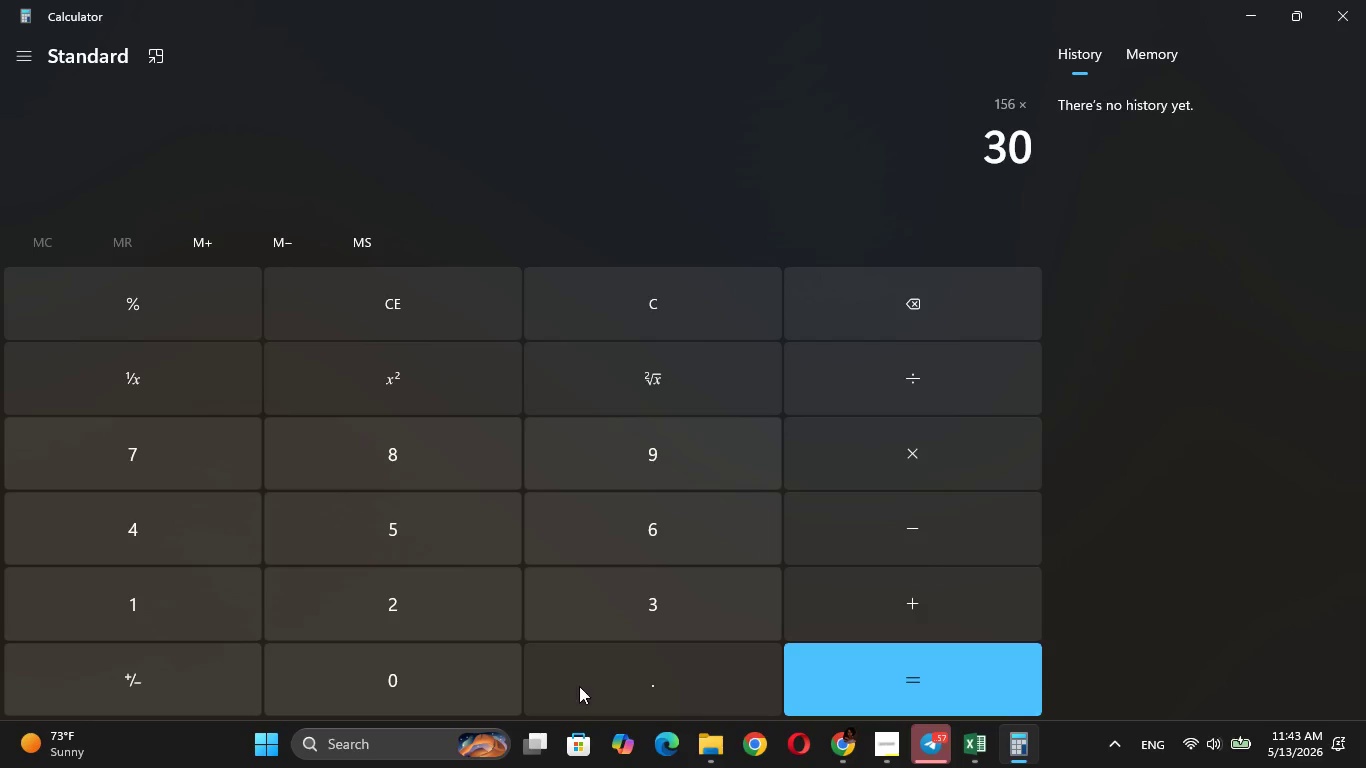 
left_click([579, 686])
 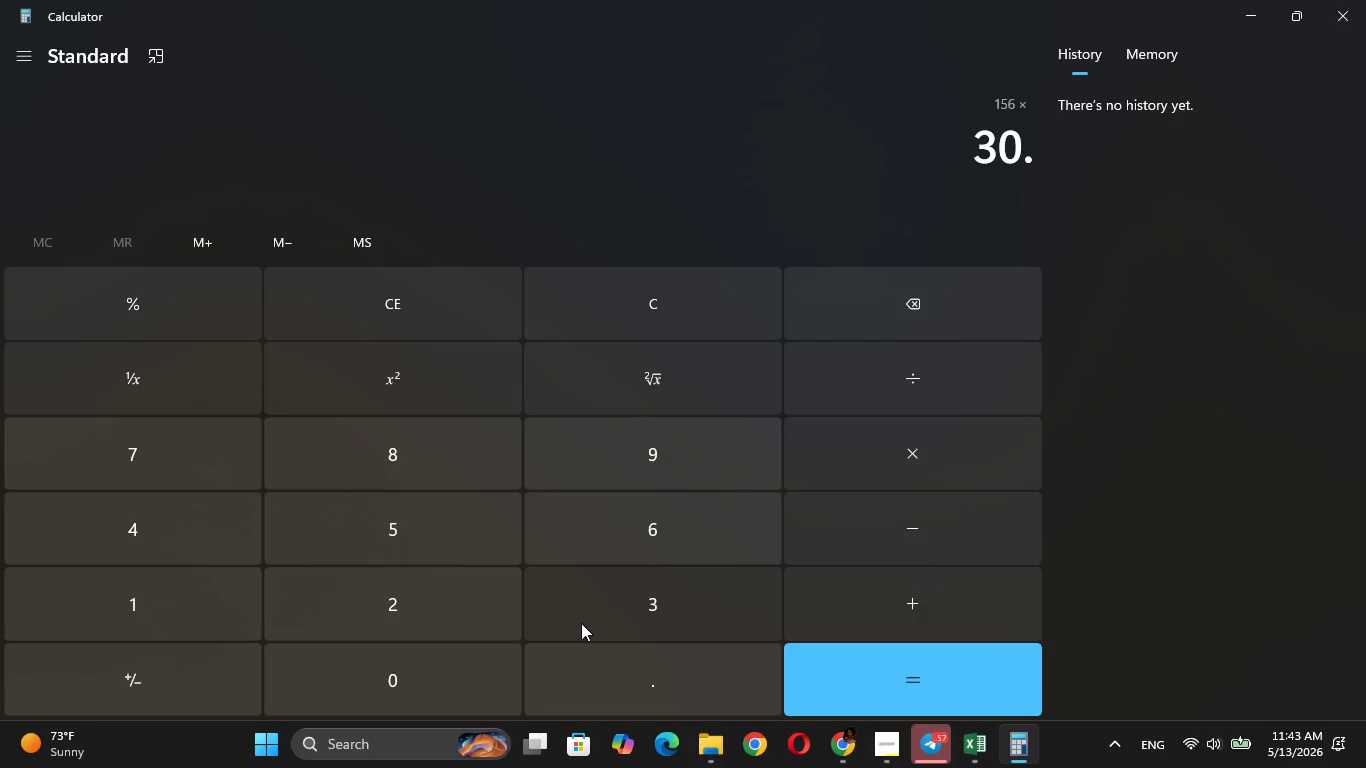 
left_click([628, 614])
 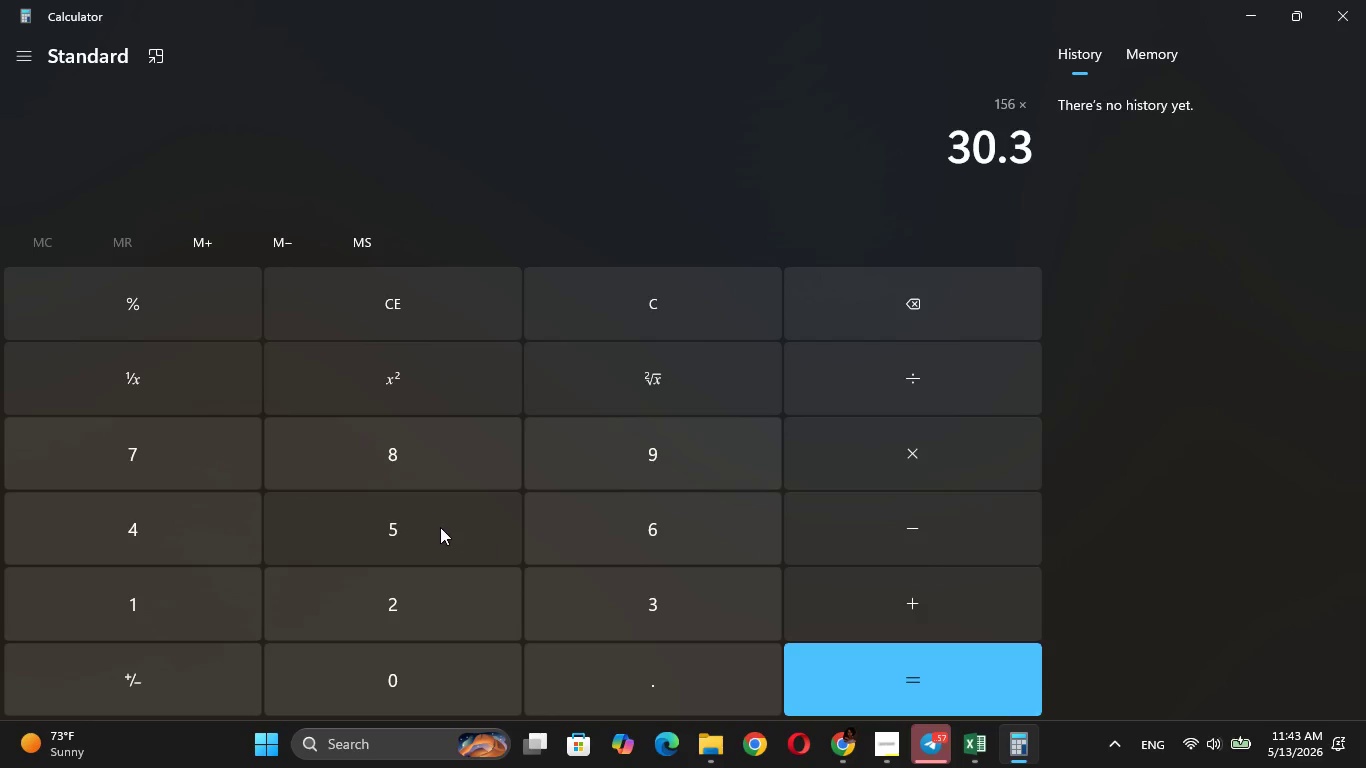 
left_click([440, 527])
 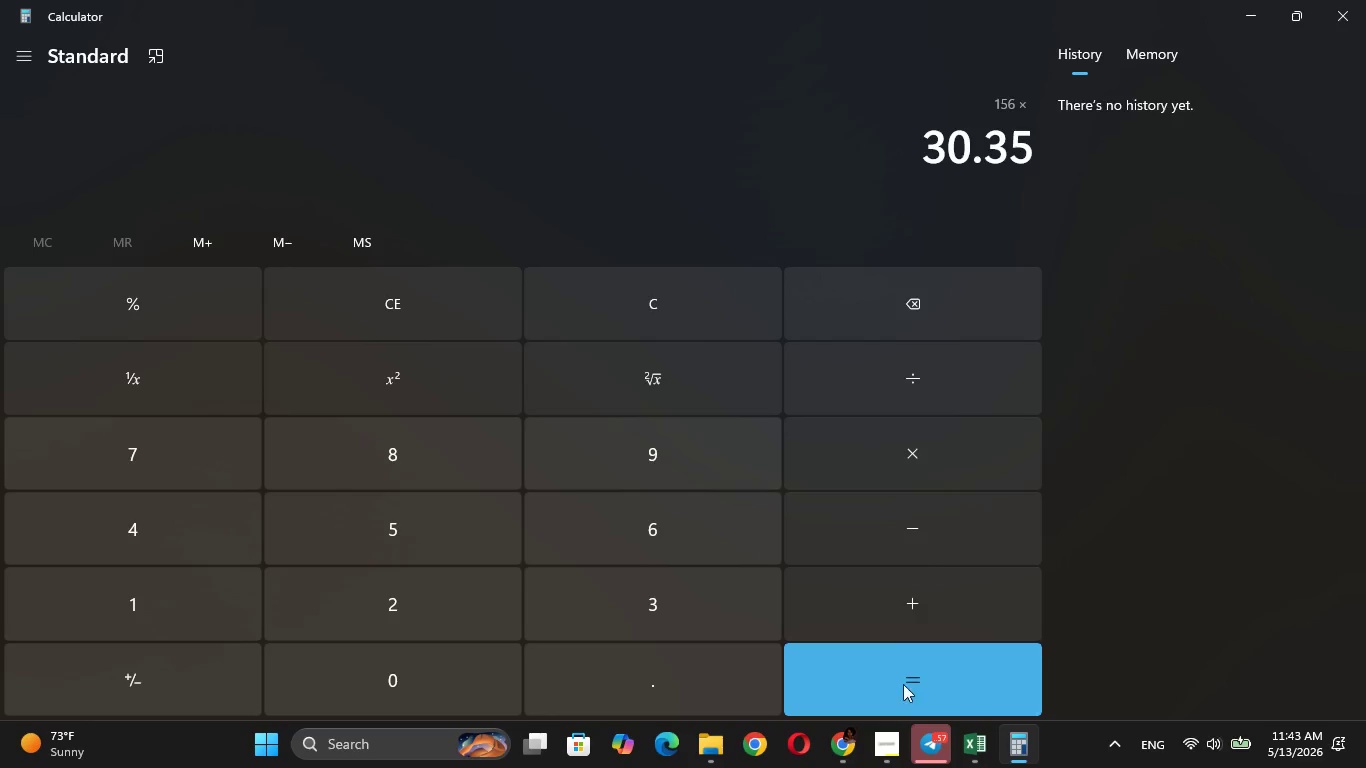 
left_click([906, 687])
 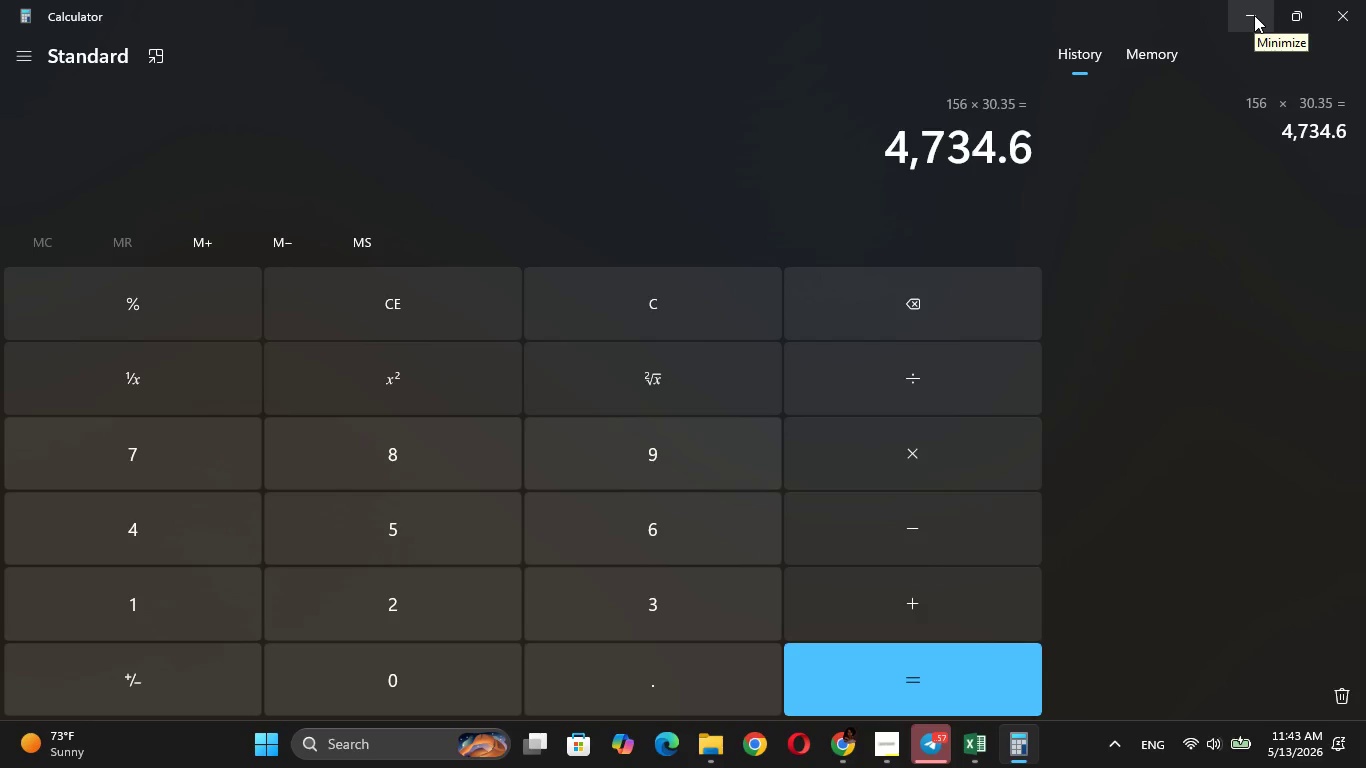 
wait(7.92)
 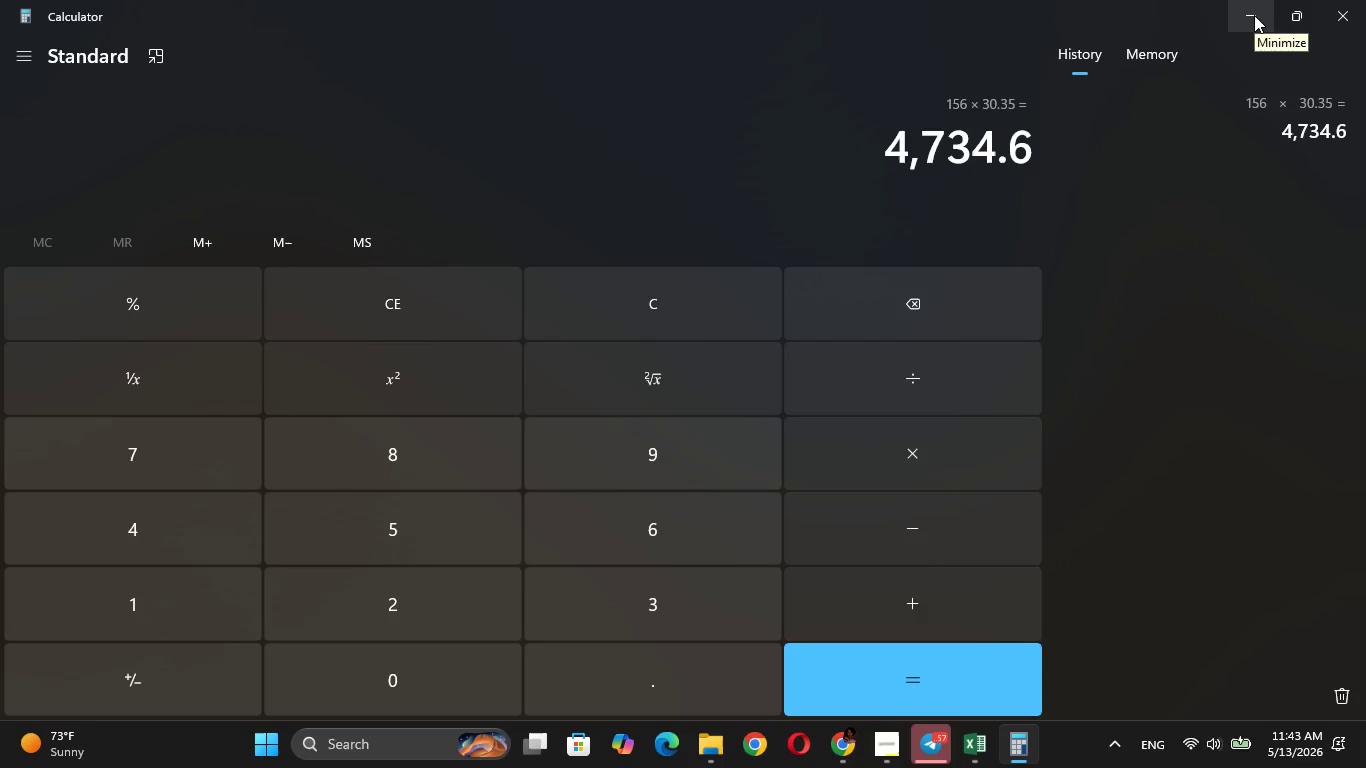 
left_click([1254, 15])
 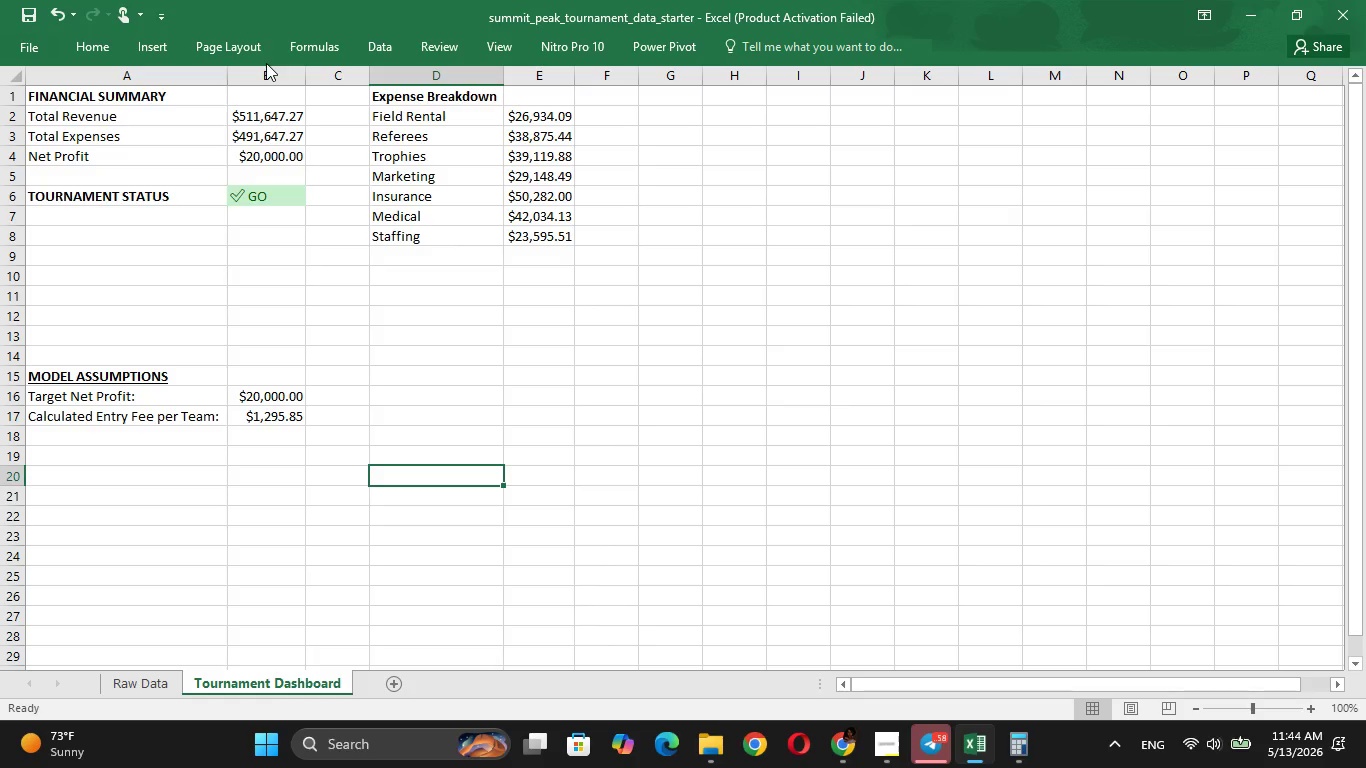 
wait(81.92)
 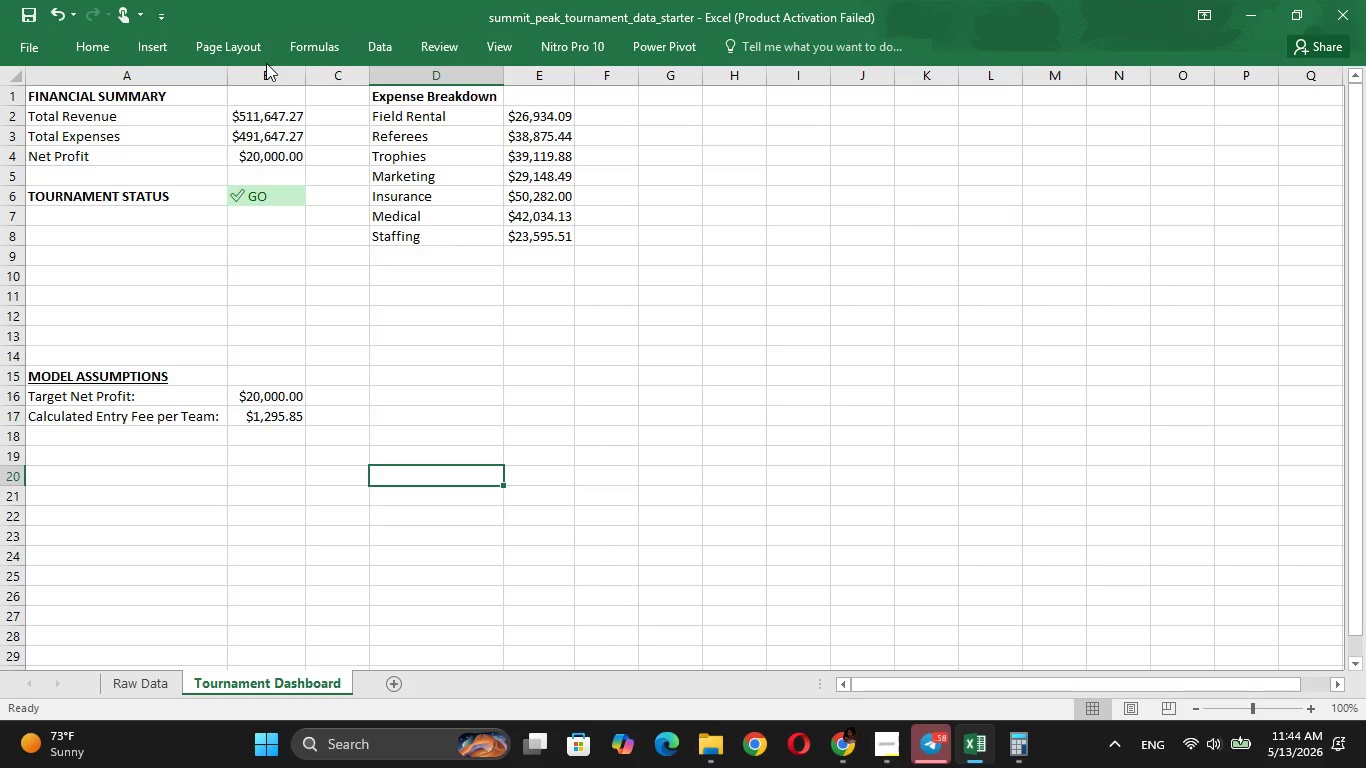 
right_click([73, 64])
 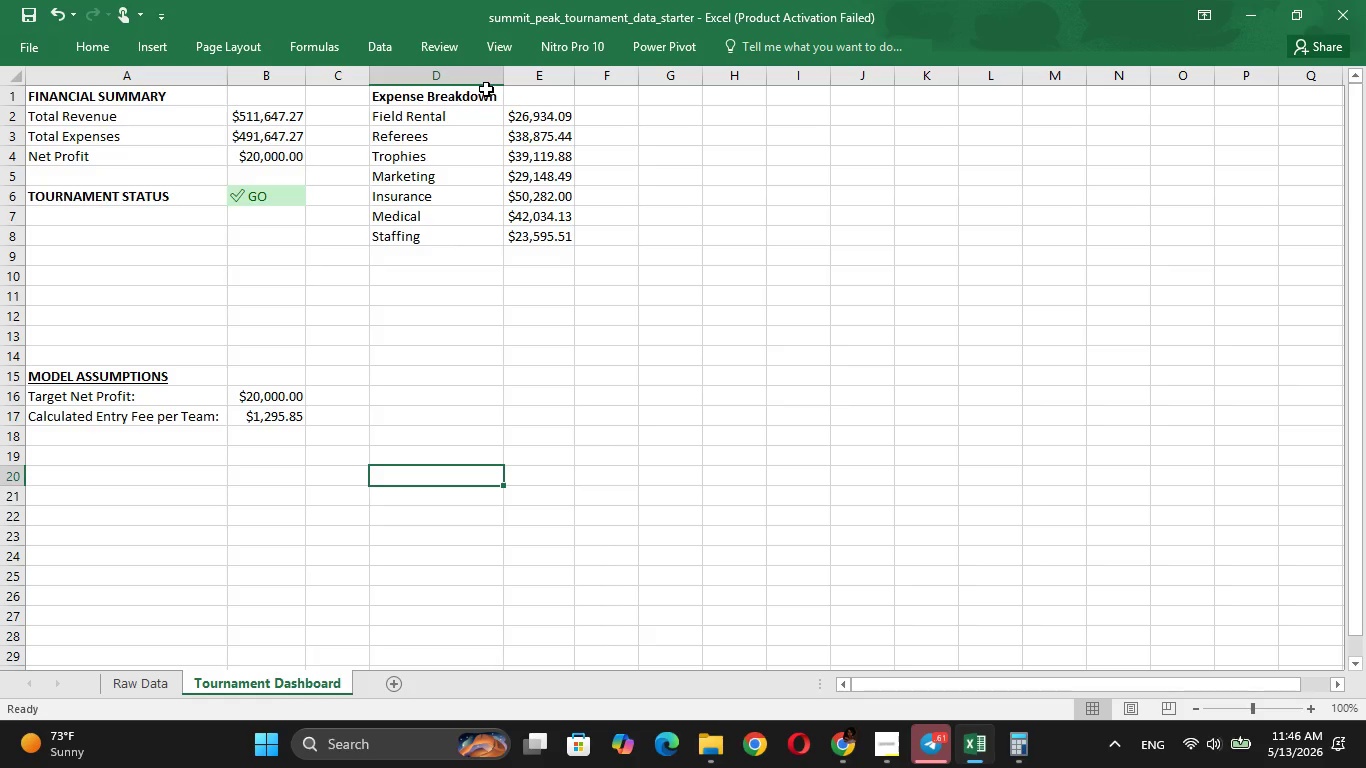 
wait(126.48)
 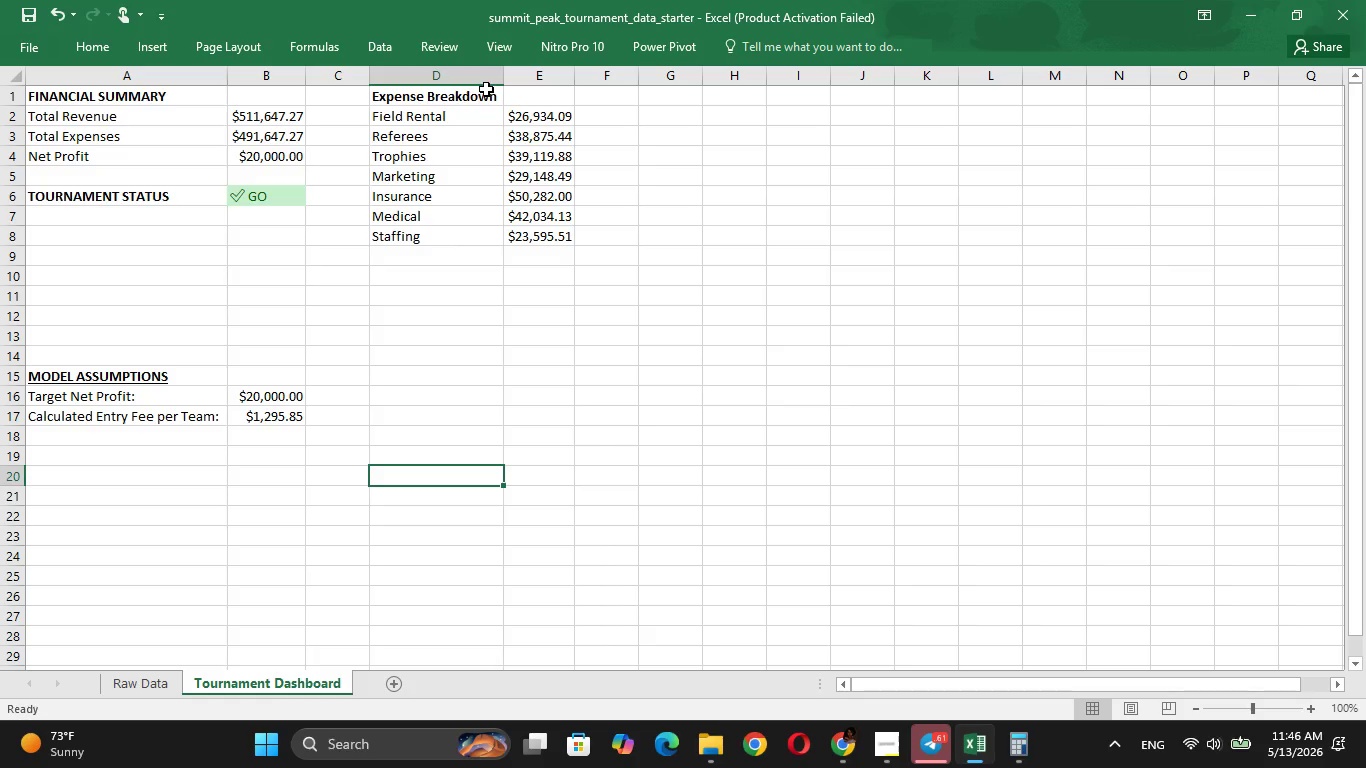 
left_click([471, 118])
 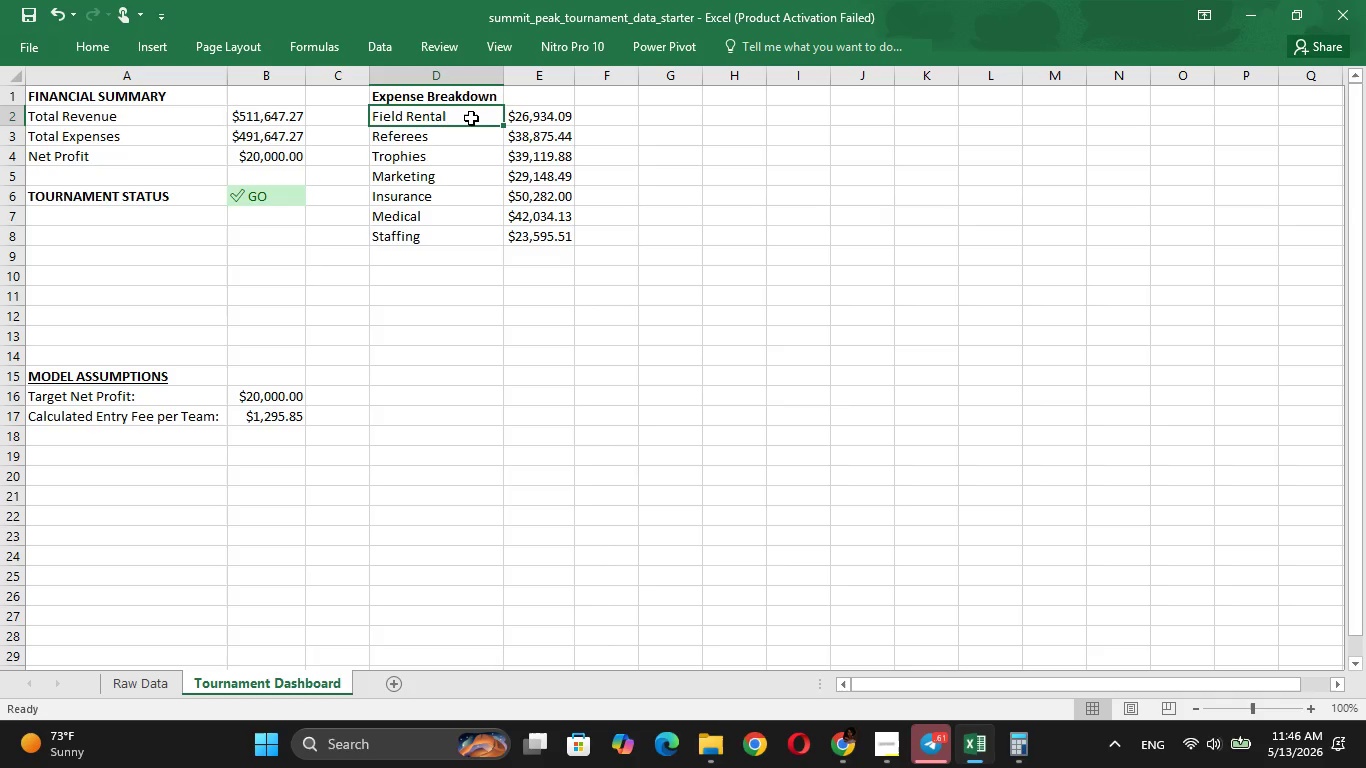 
key(Shift+ArrowRight)
 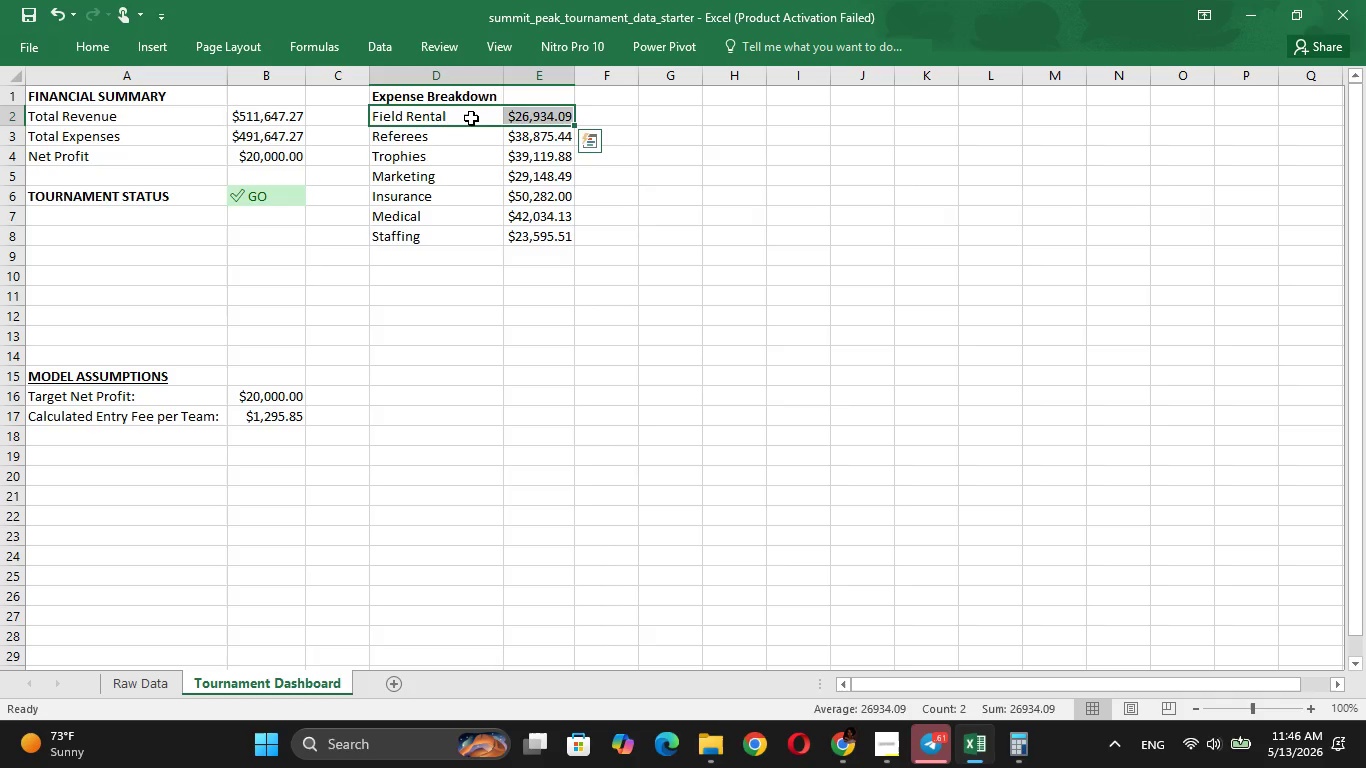 
key(Shift+ArrowDown)
 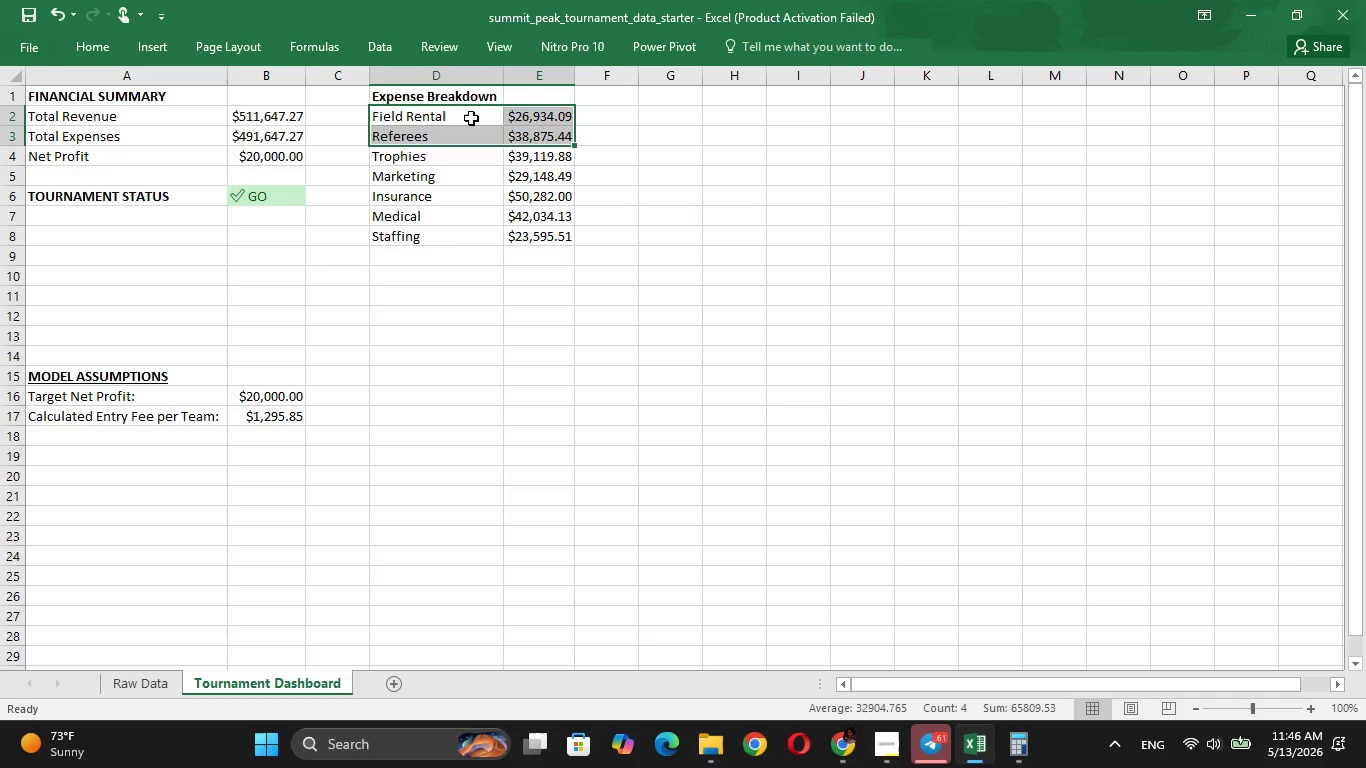 
key(Shift+ArrowDown)
 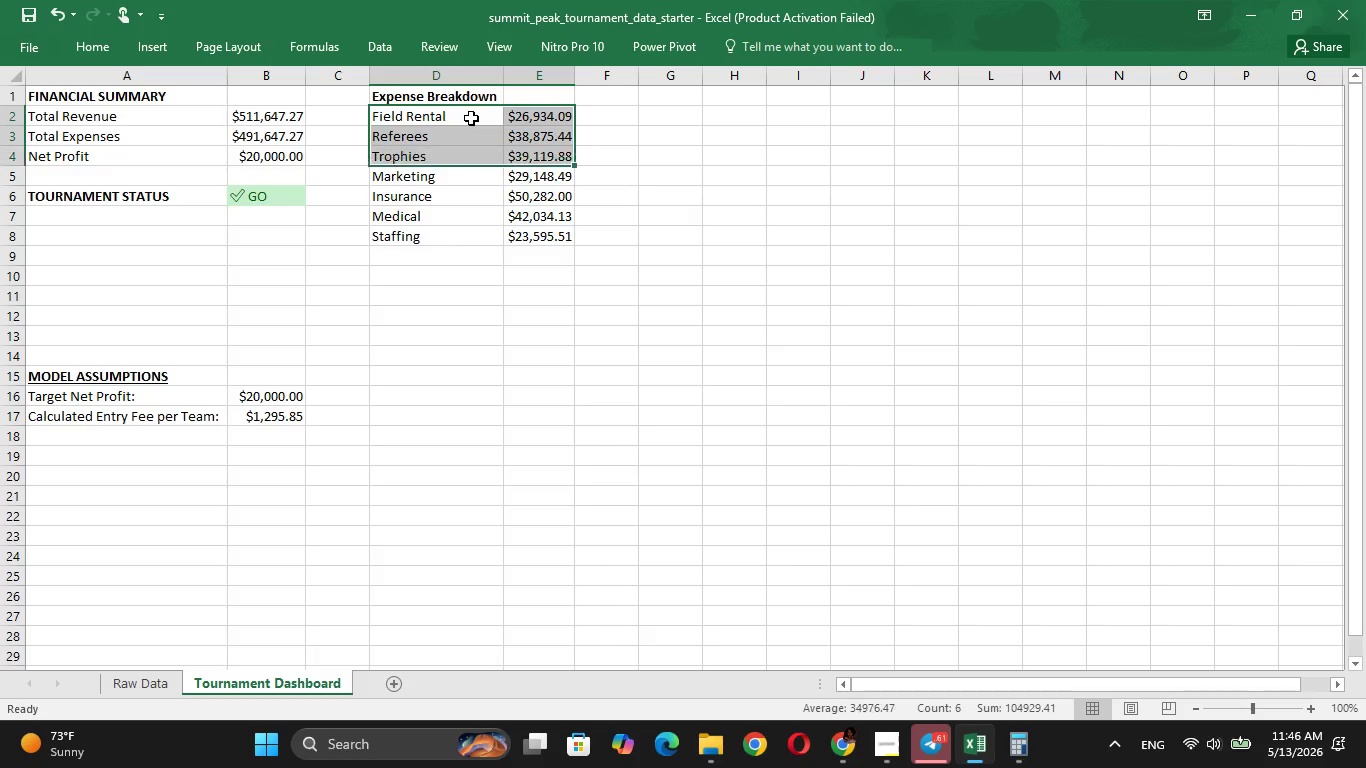 
key(Shift+ArrowDown)
 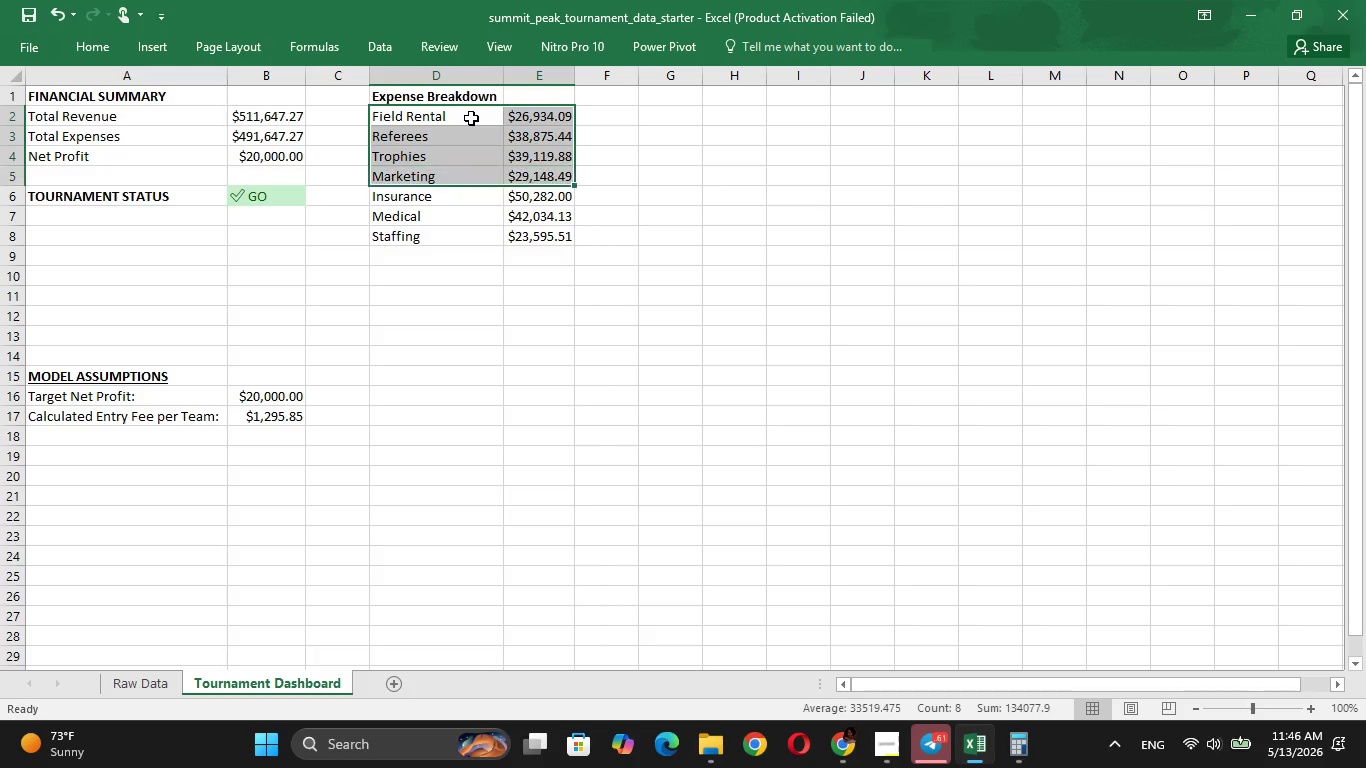 
key(Shift+ArrowDown)
 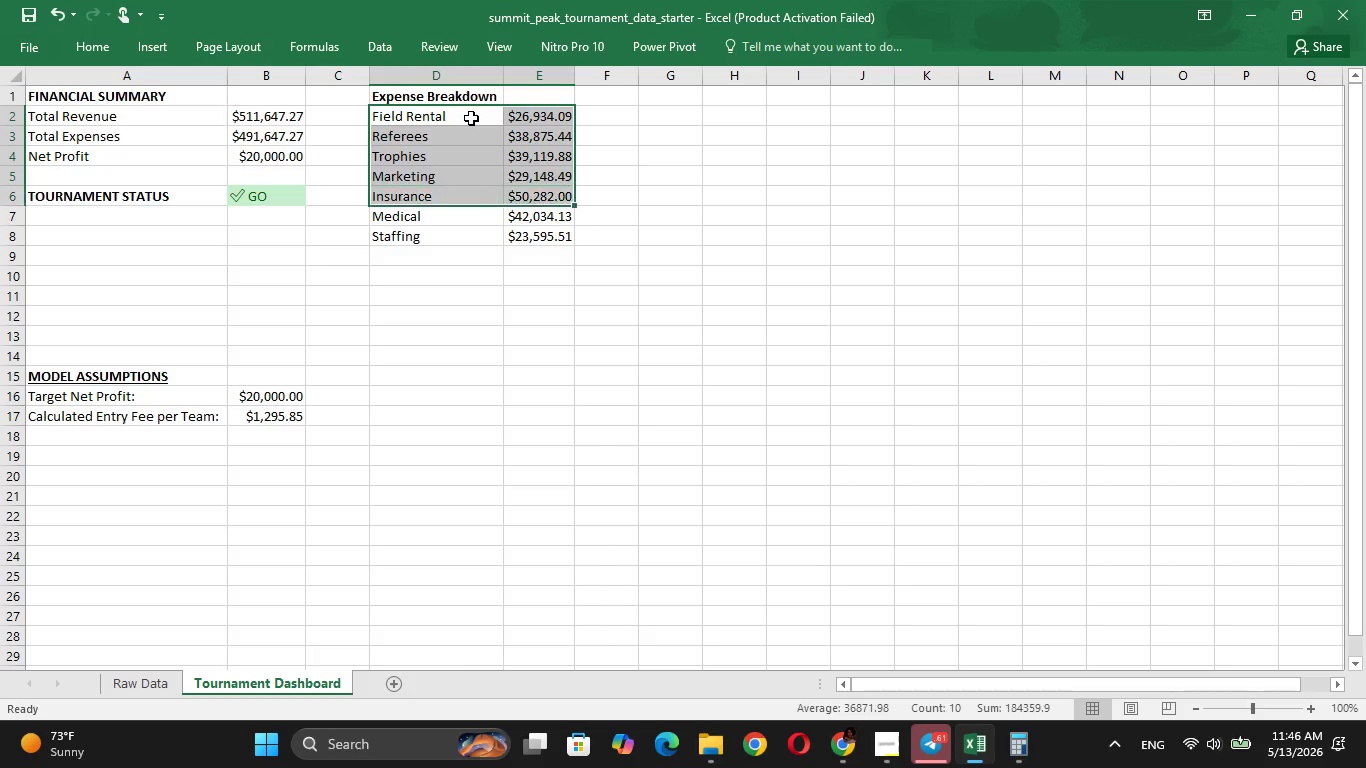 
key(Shift+ArrowDown)
 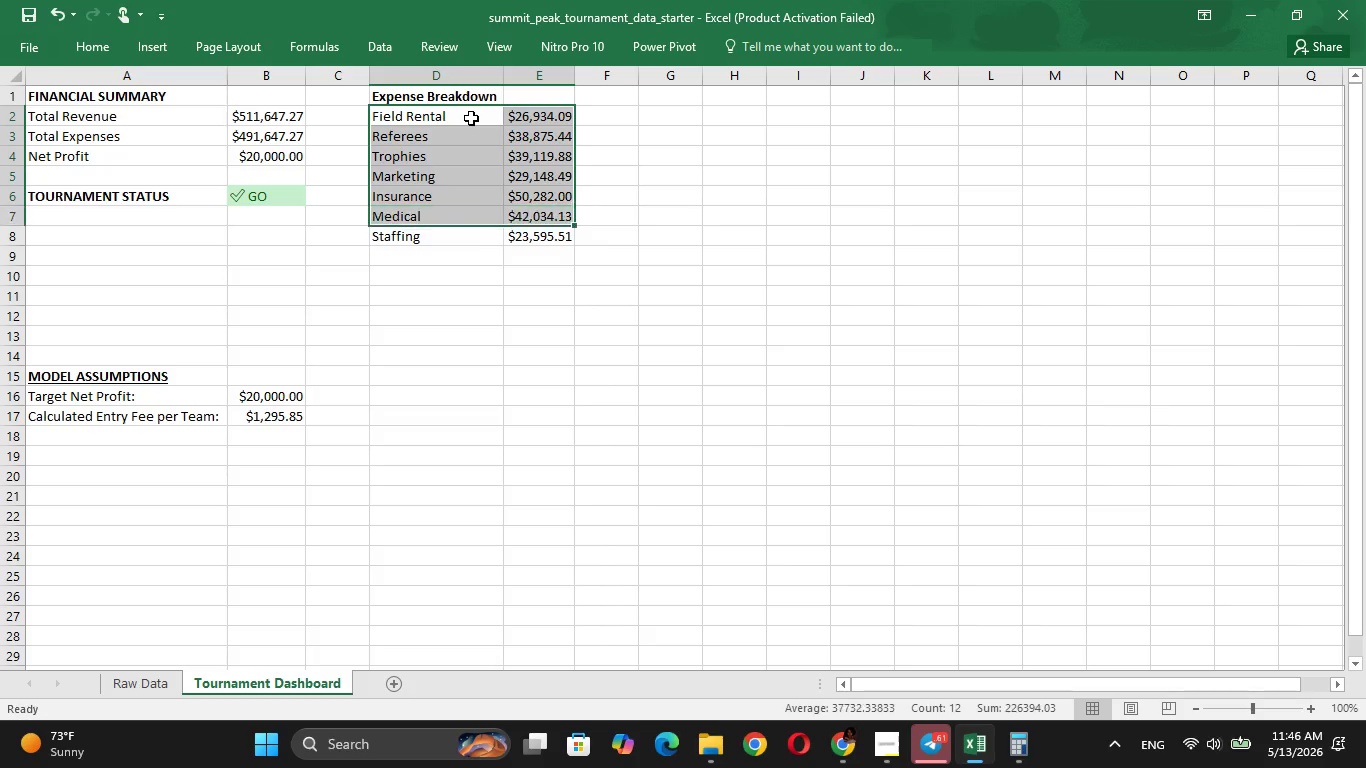 
key(Shift+ArrowDown)
 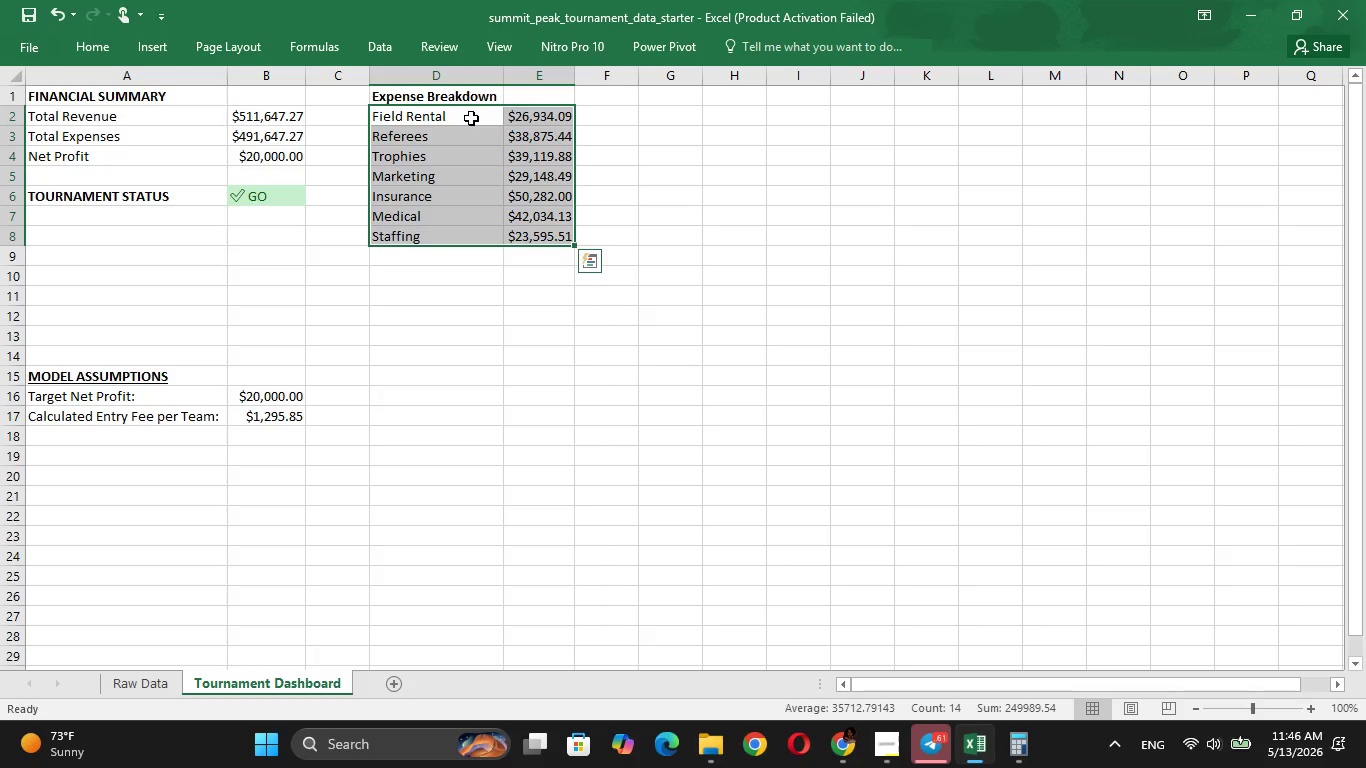 
wait(10.72)
 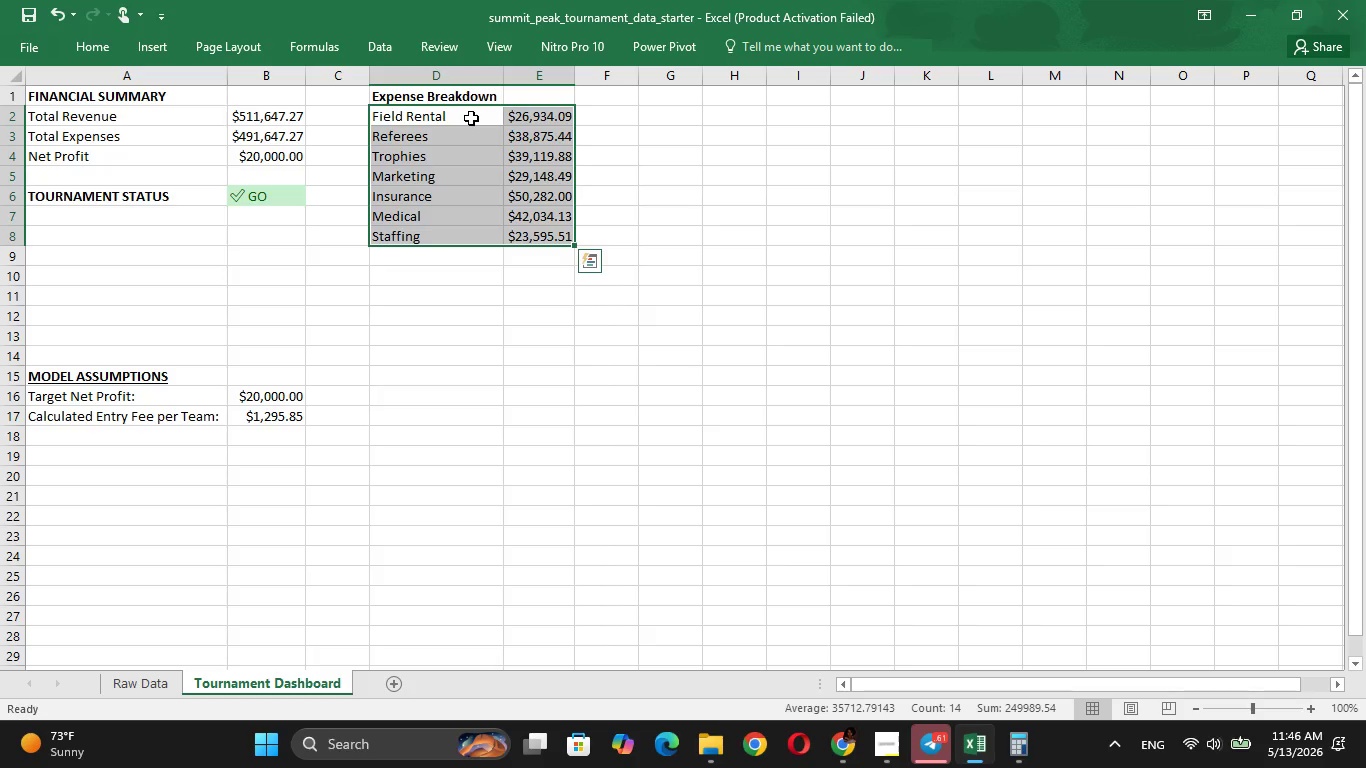 
left_click([157, 53])
 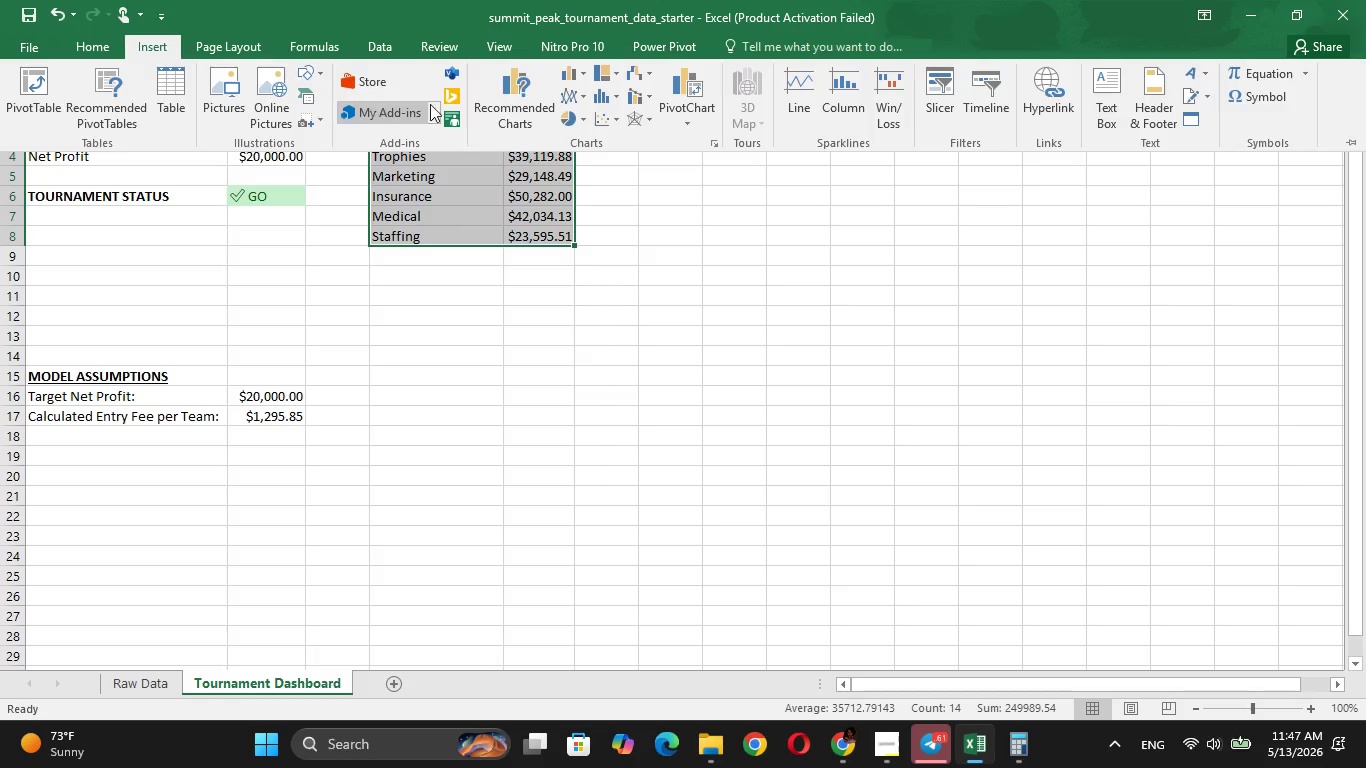 
mouse_move([544, 95])
 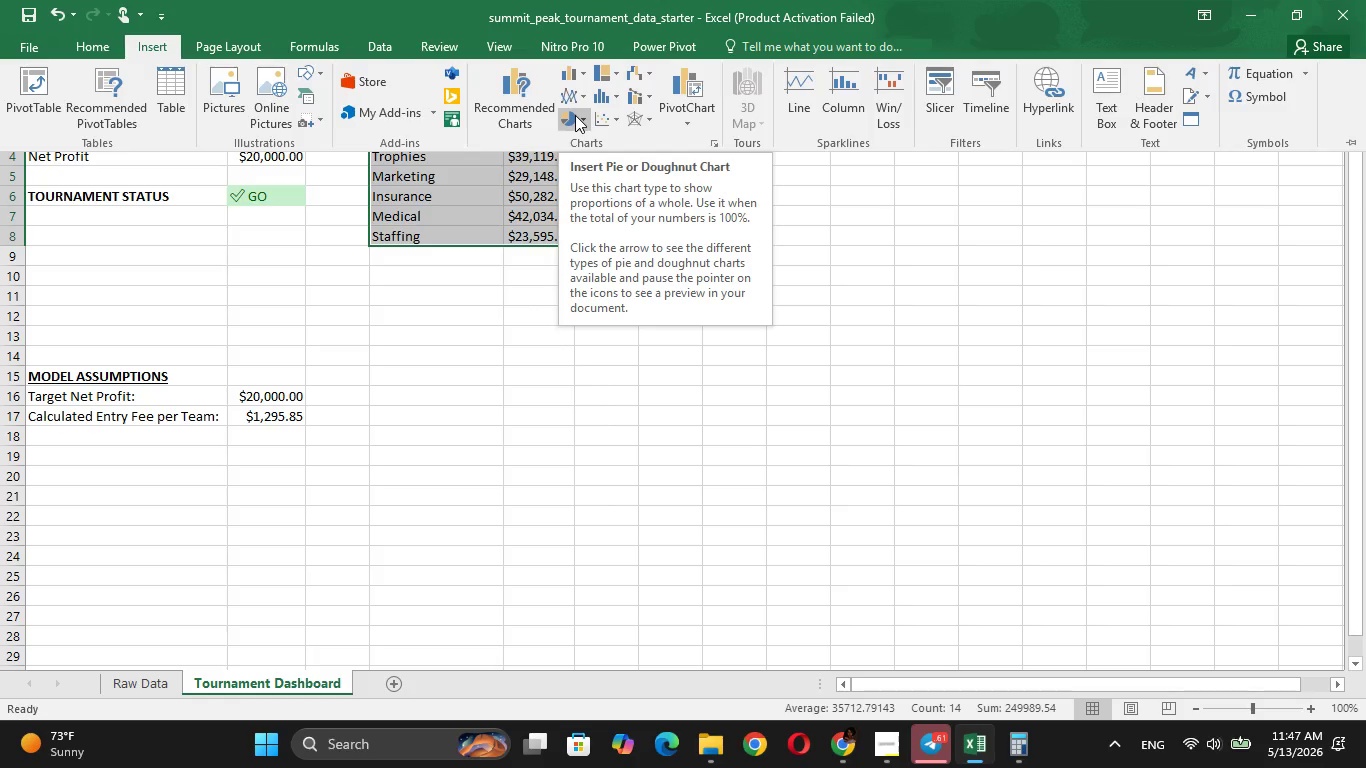 
left_click([575, 115])
 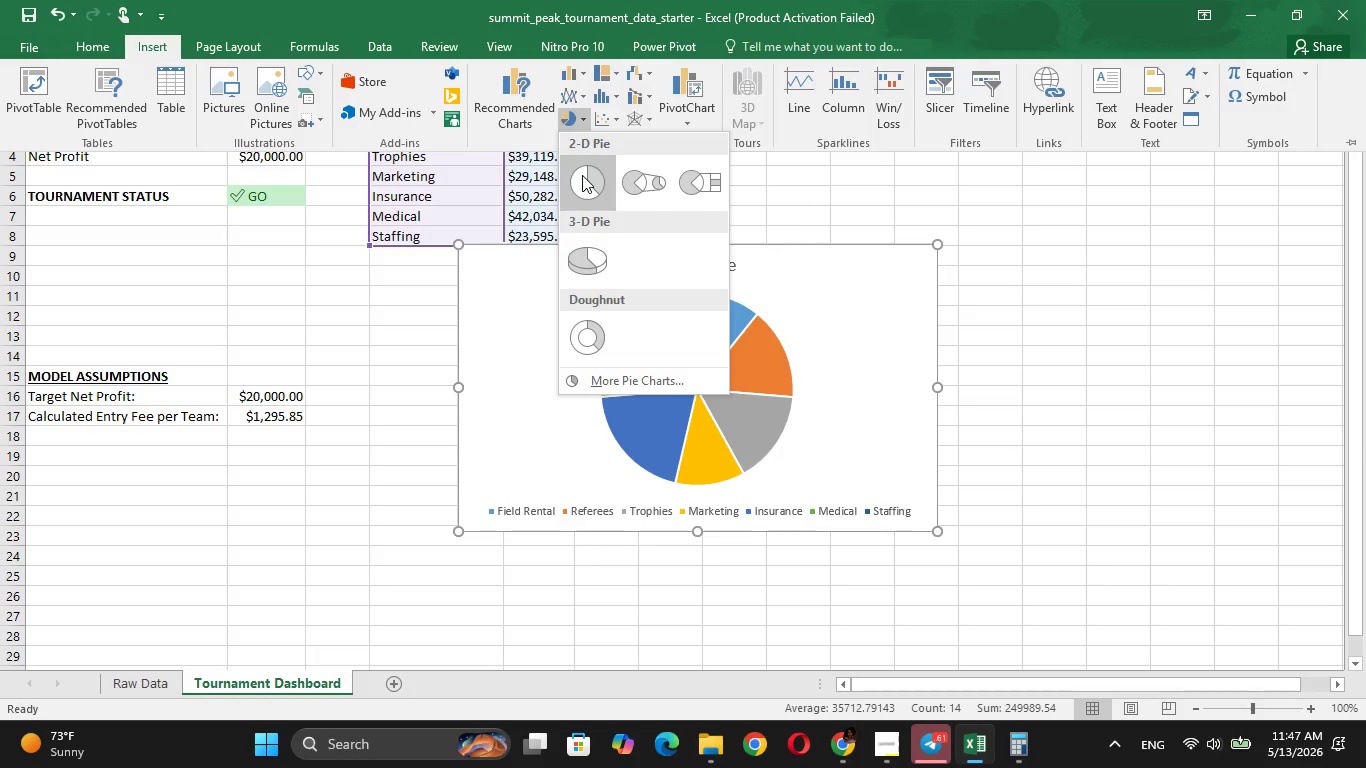 
left_click([582, 175])
 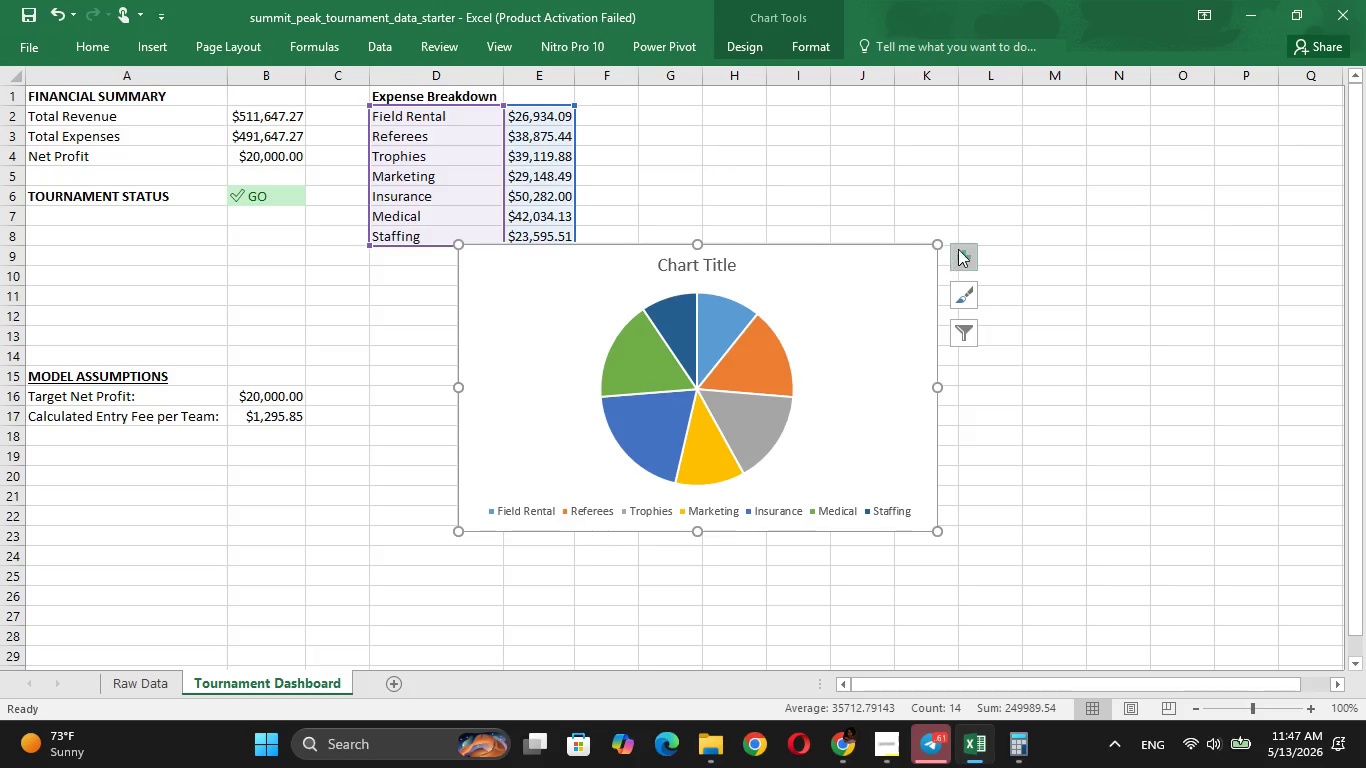 
left_click([971, 250])
 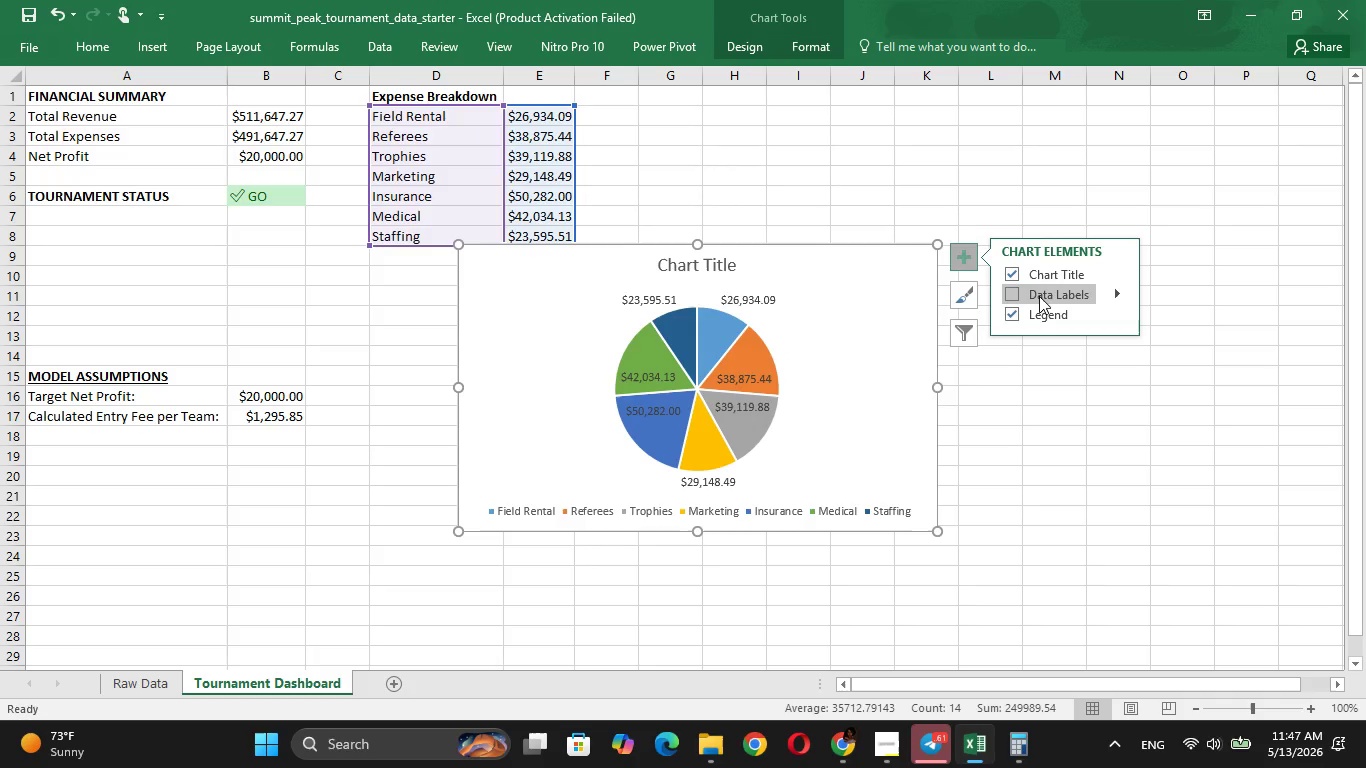 
wait(8.27)
 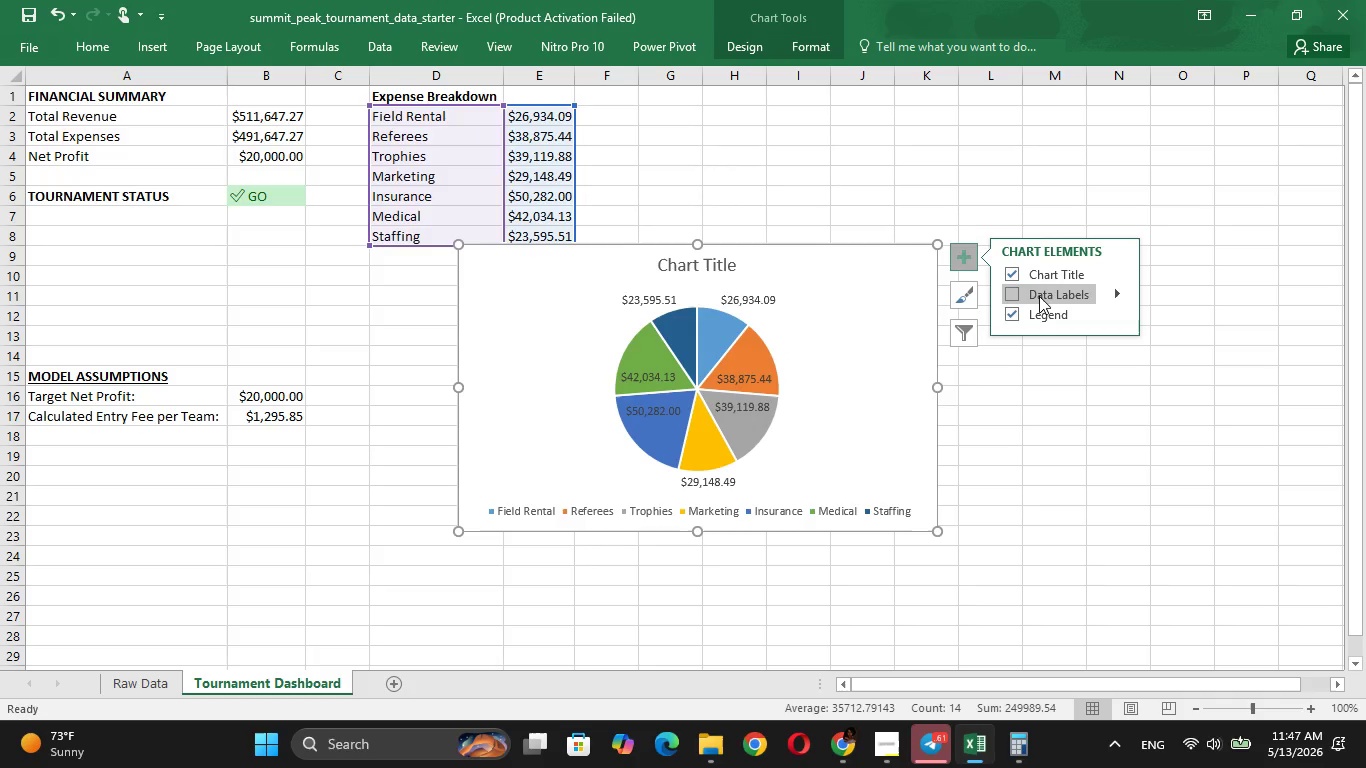 
left_click([1006, 290])
 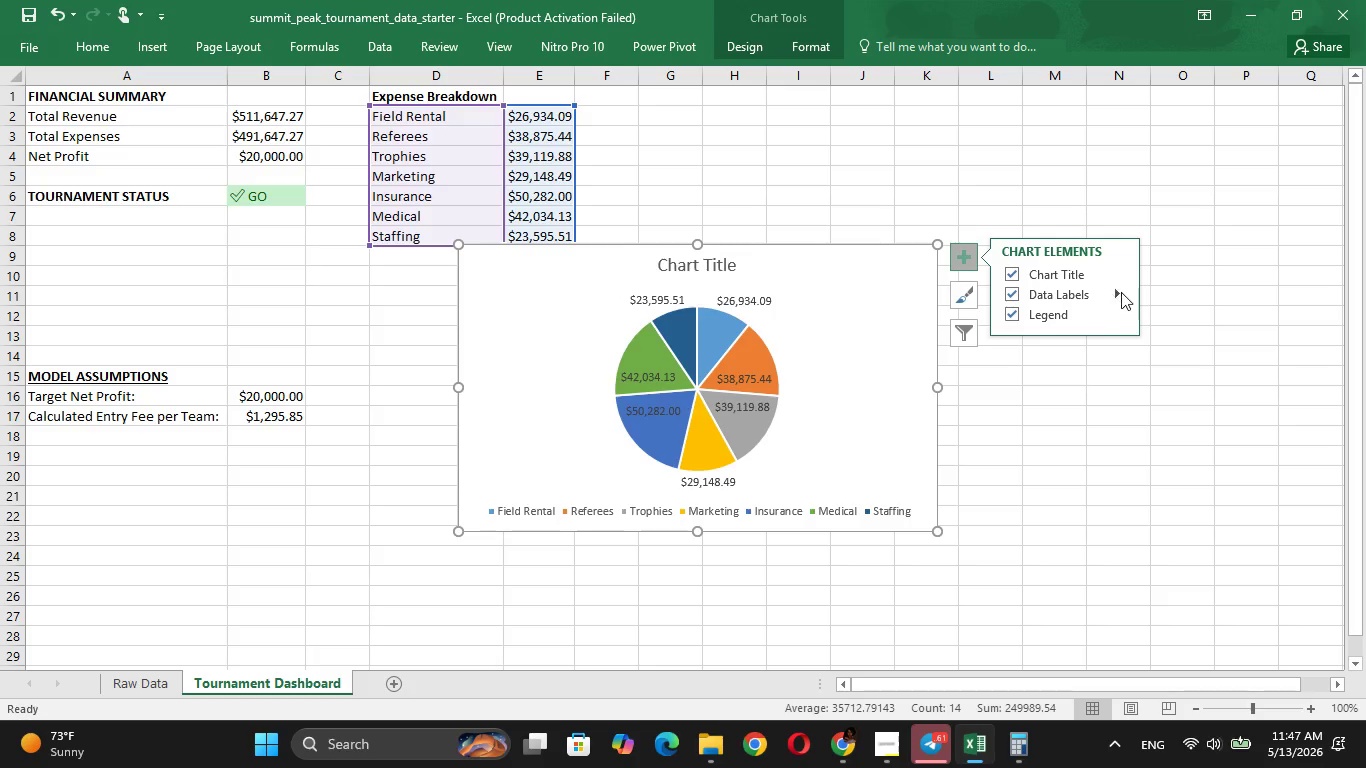 
left_click([1121, 292])
 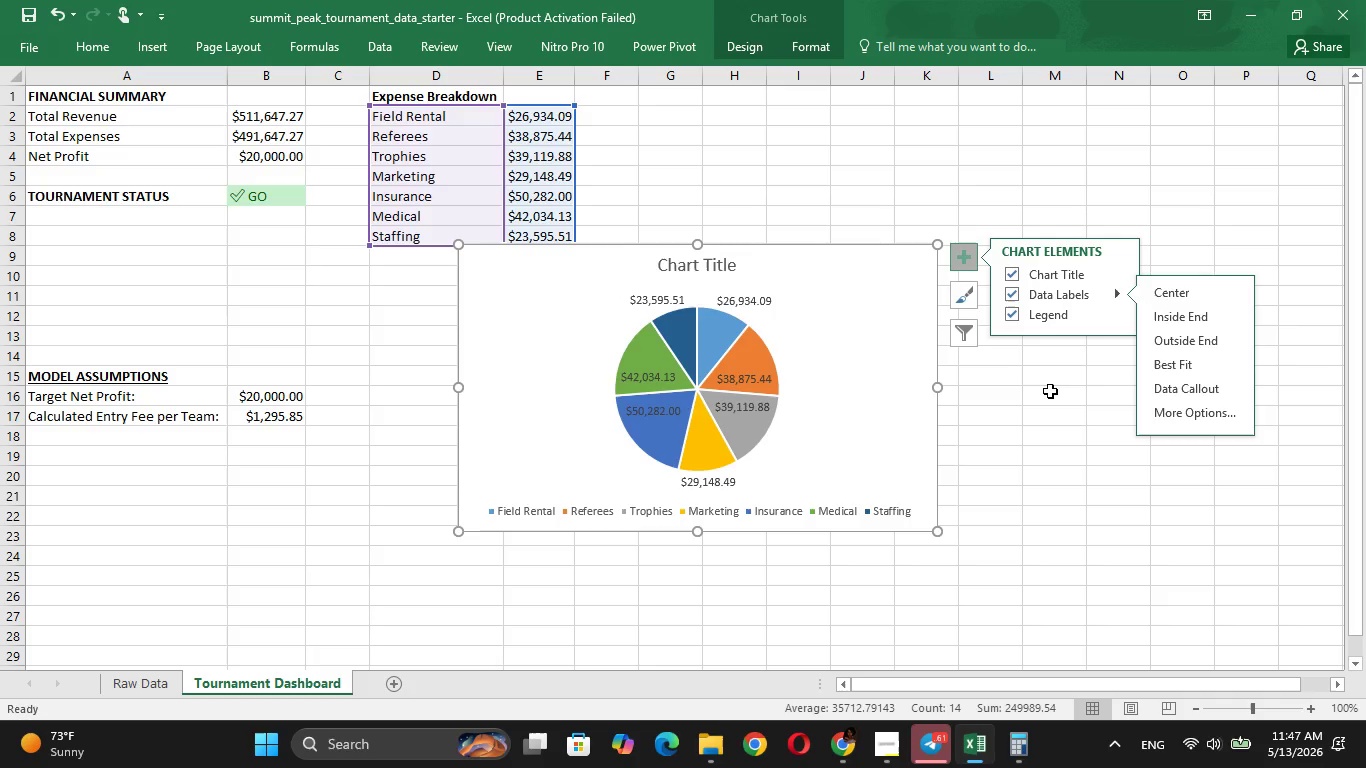 
left_click([1050, 391])
 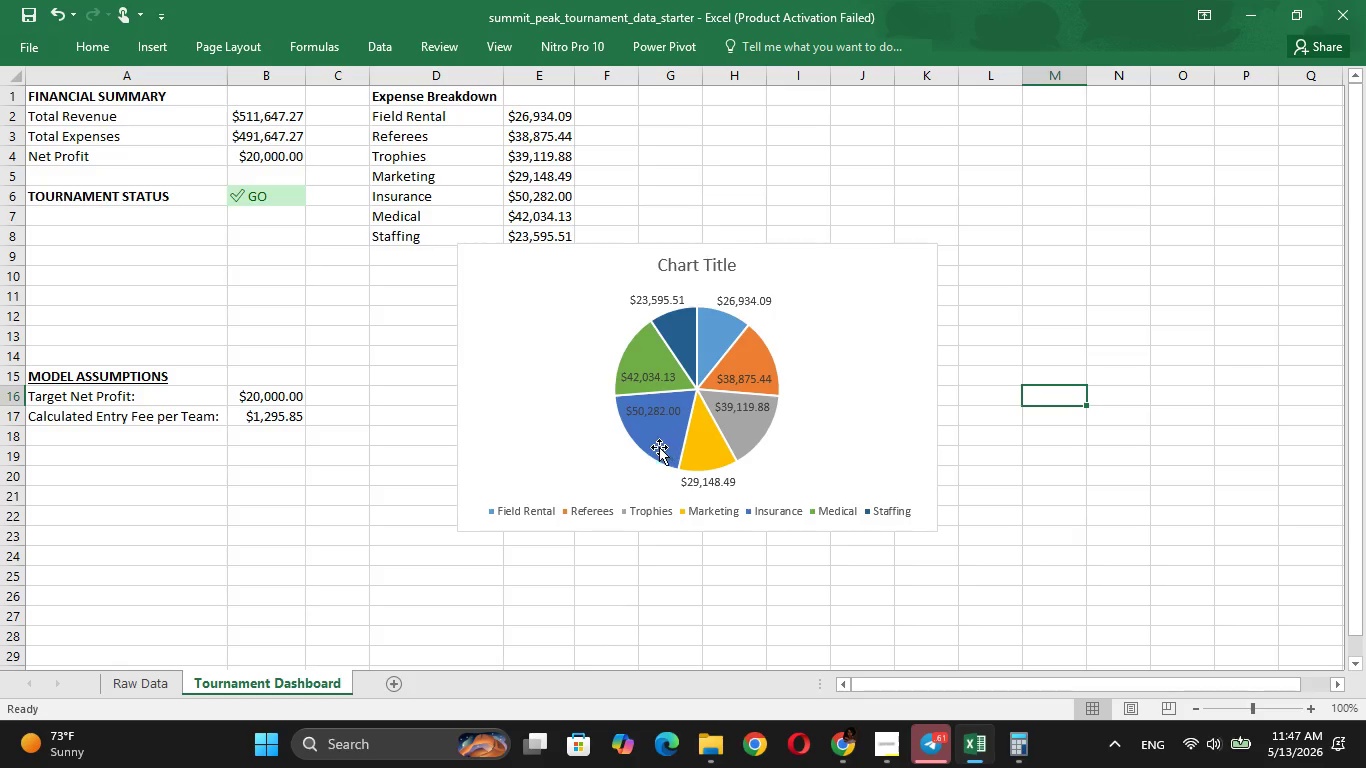 
left_click([640, 506])
 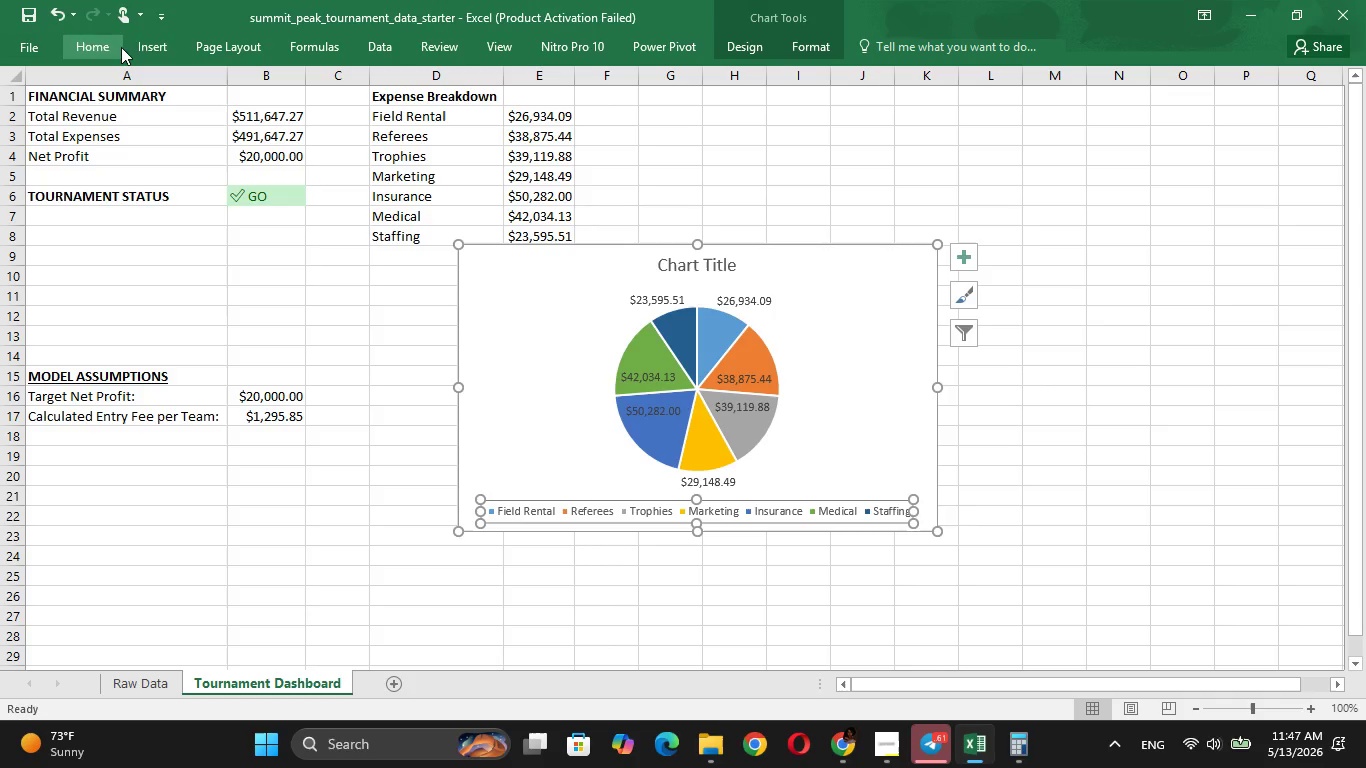 
left_click([78, 52])
 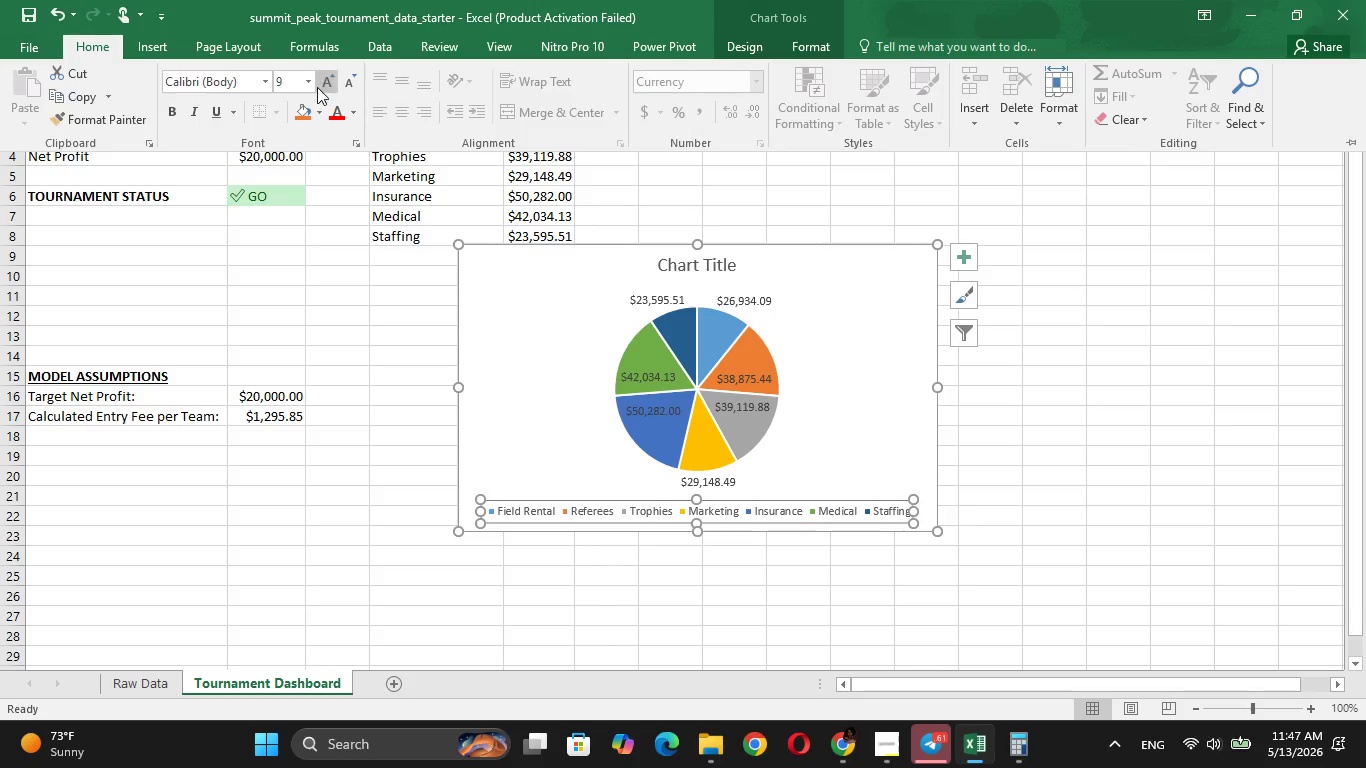 
left_click([314, 86])
 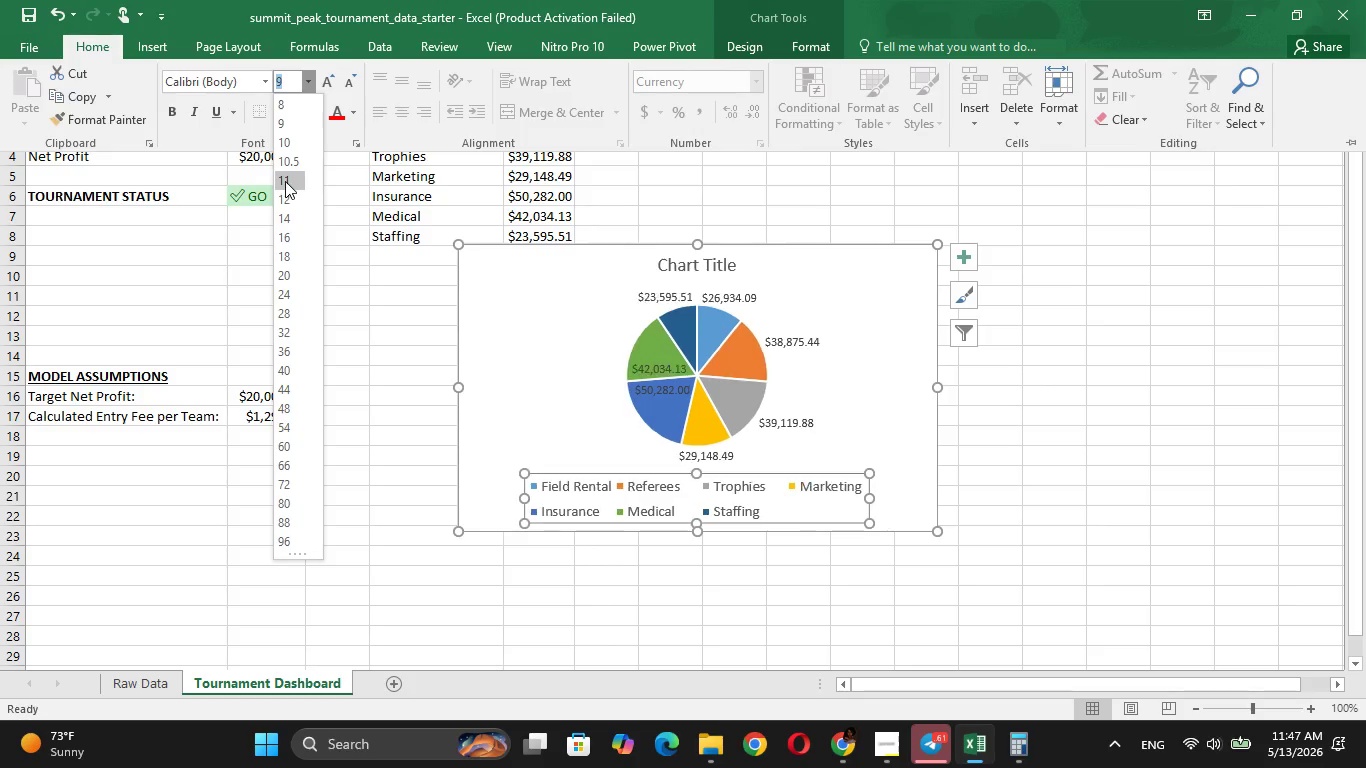 
left_click([285, 181])
 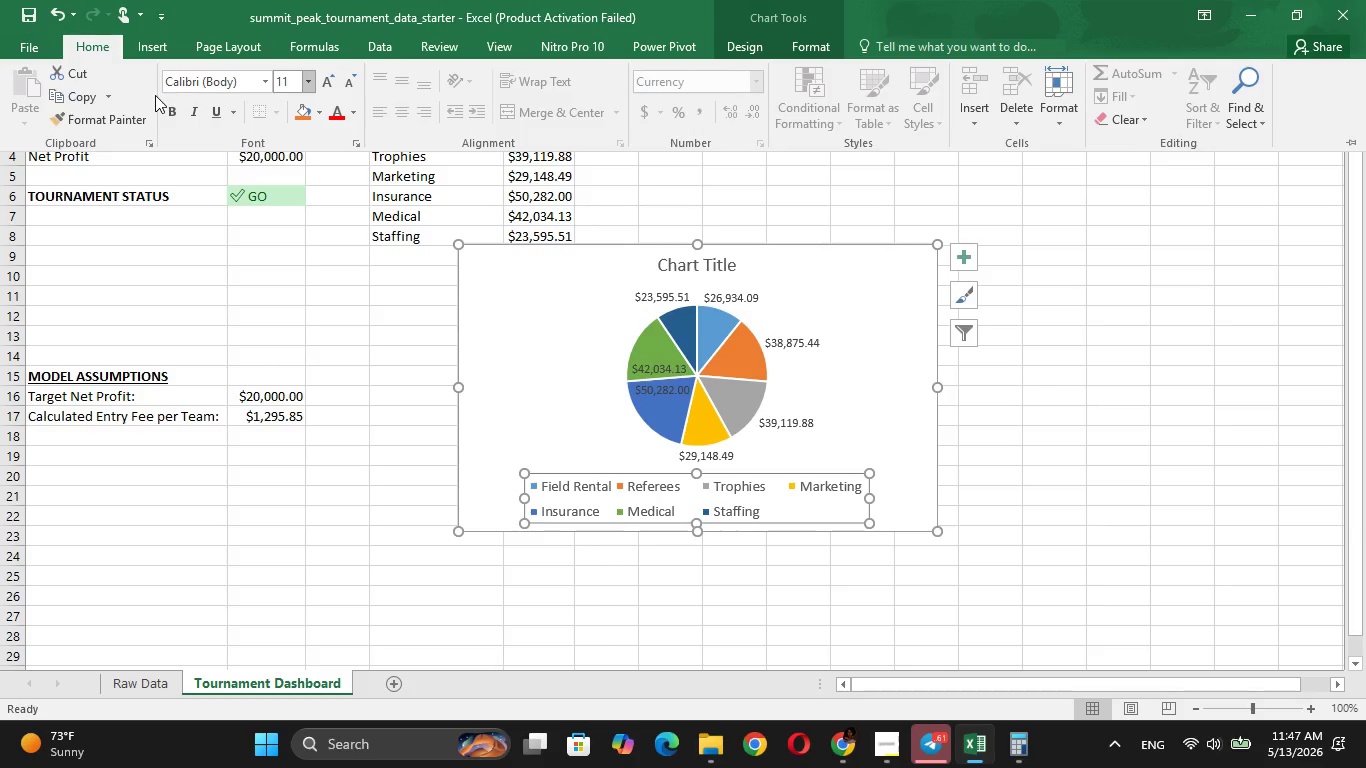 
left_click([168, 105])
 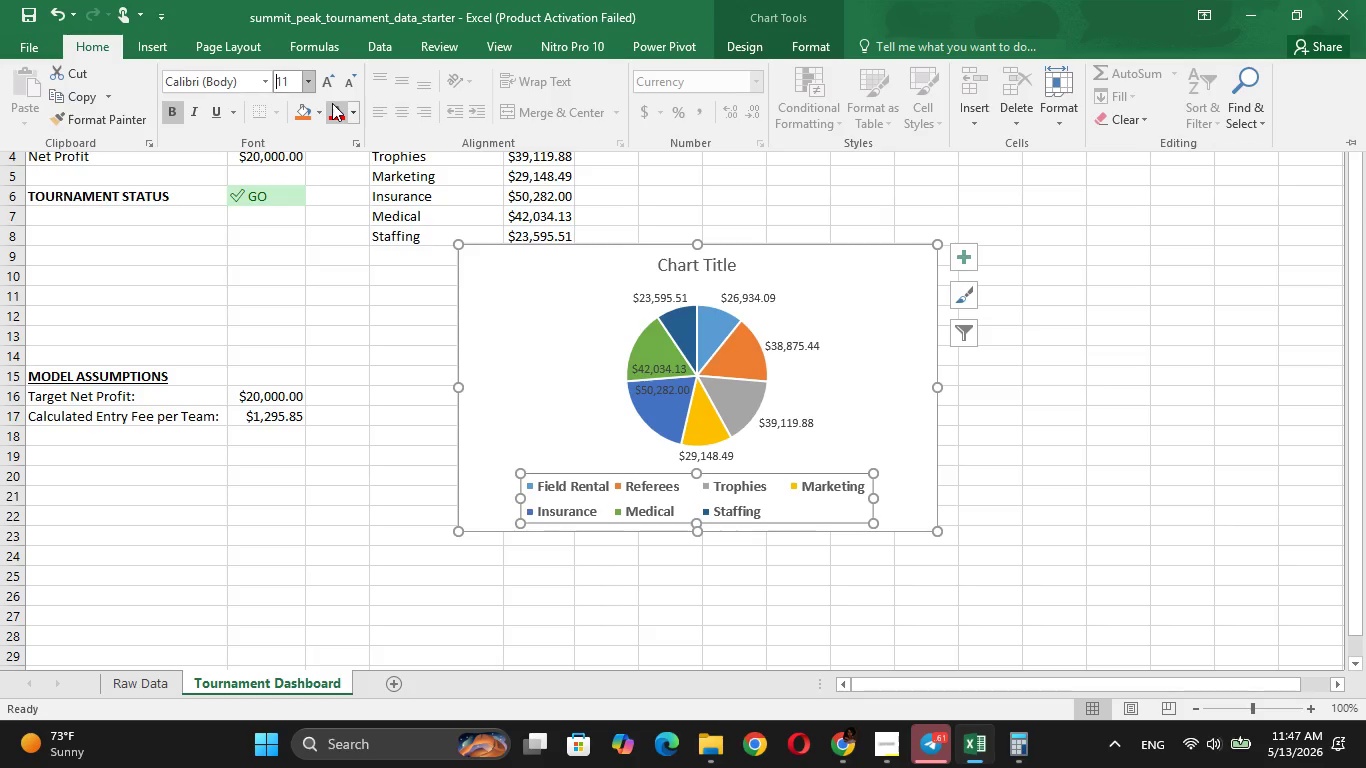 
left_click([354, 110])
 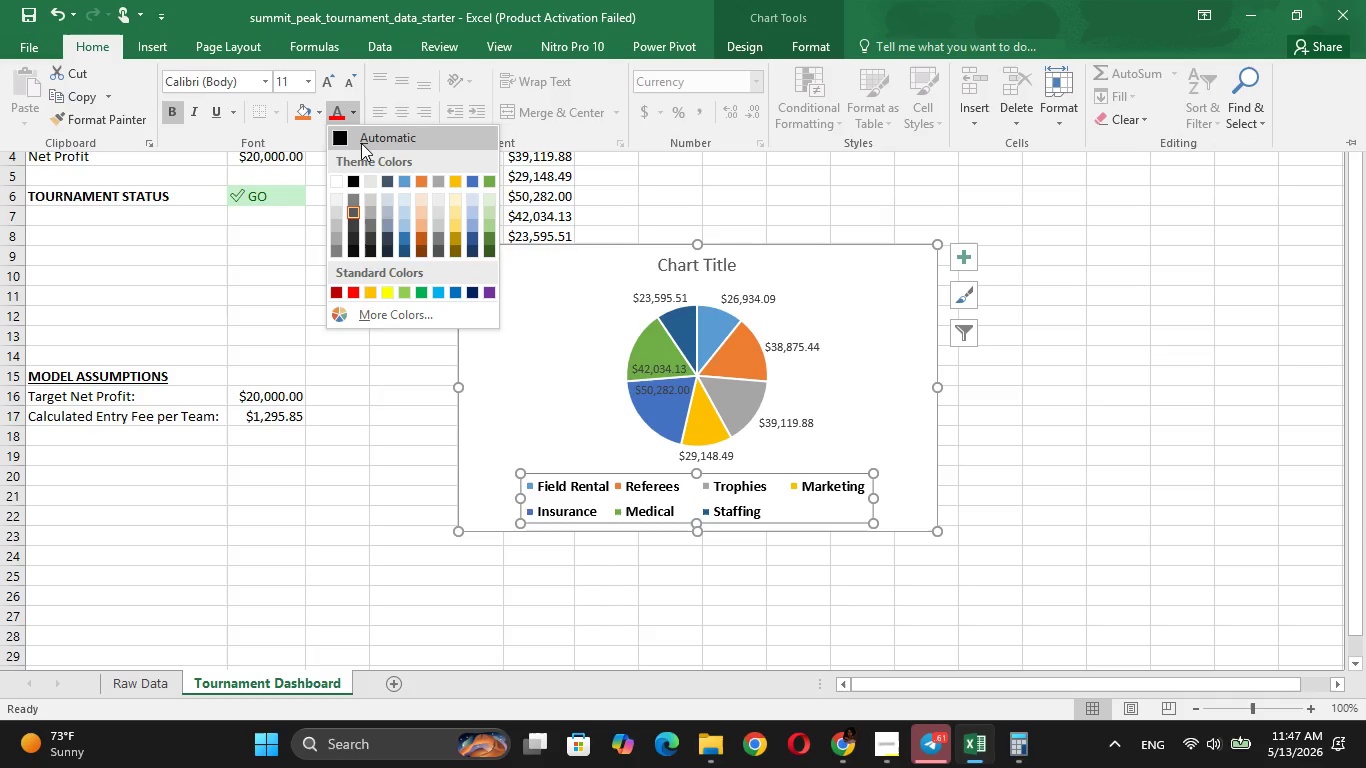 
left_click([361, 143])
 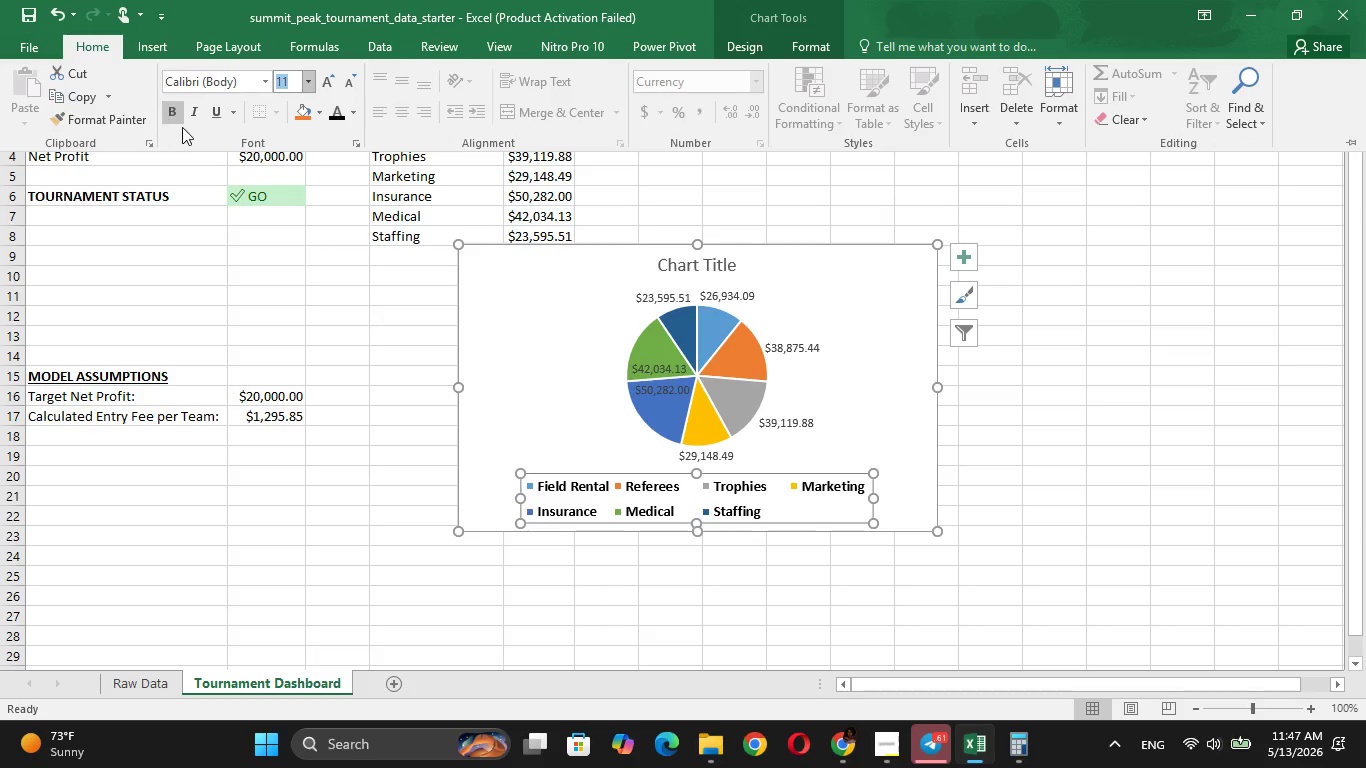 
left_click([174, 117])
 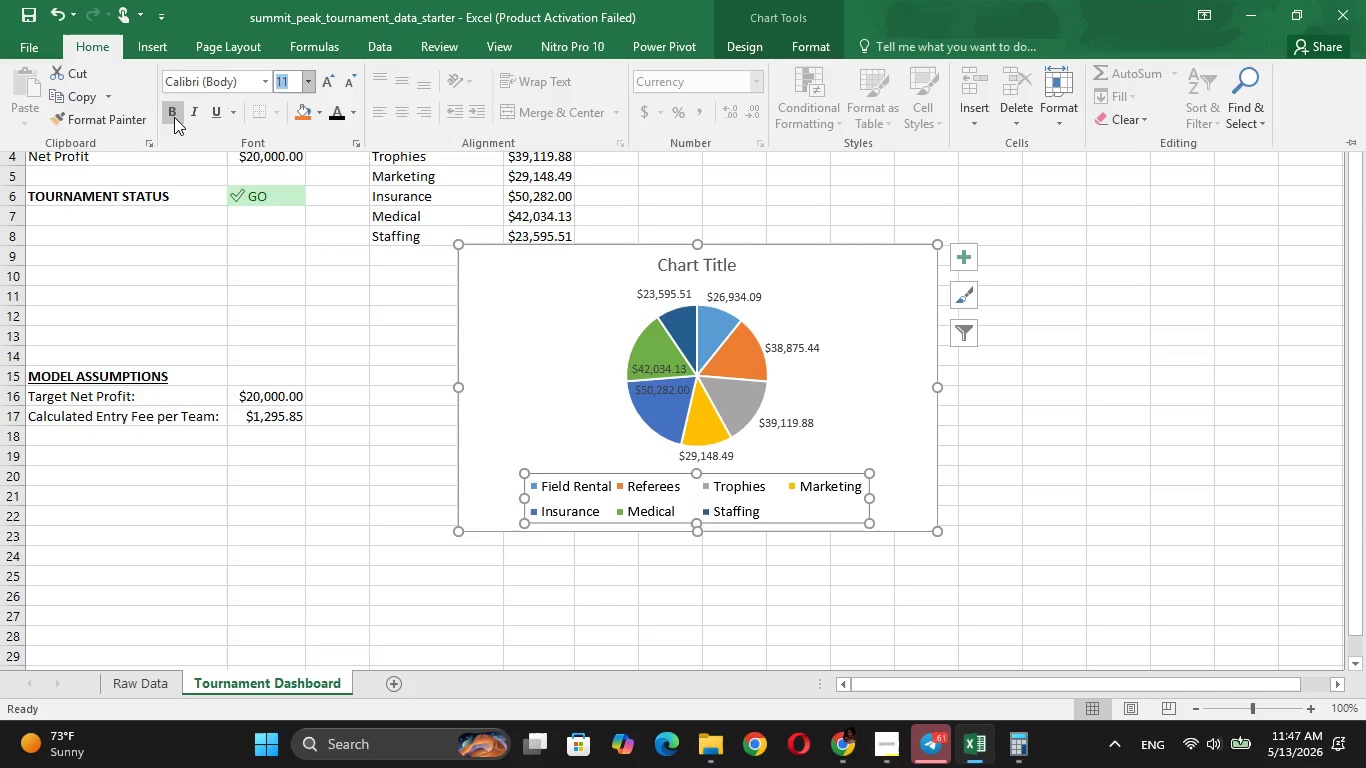 
left_click([174, 117])
 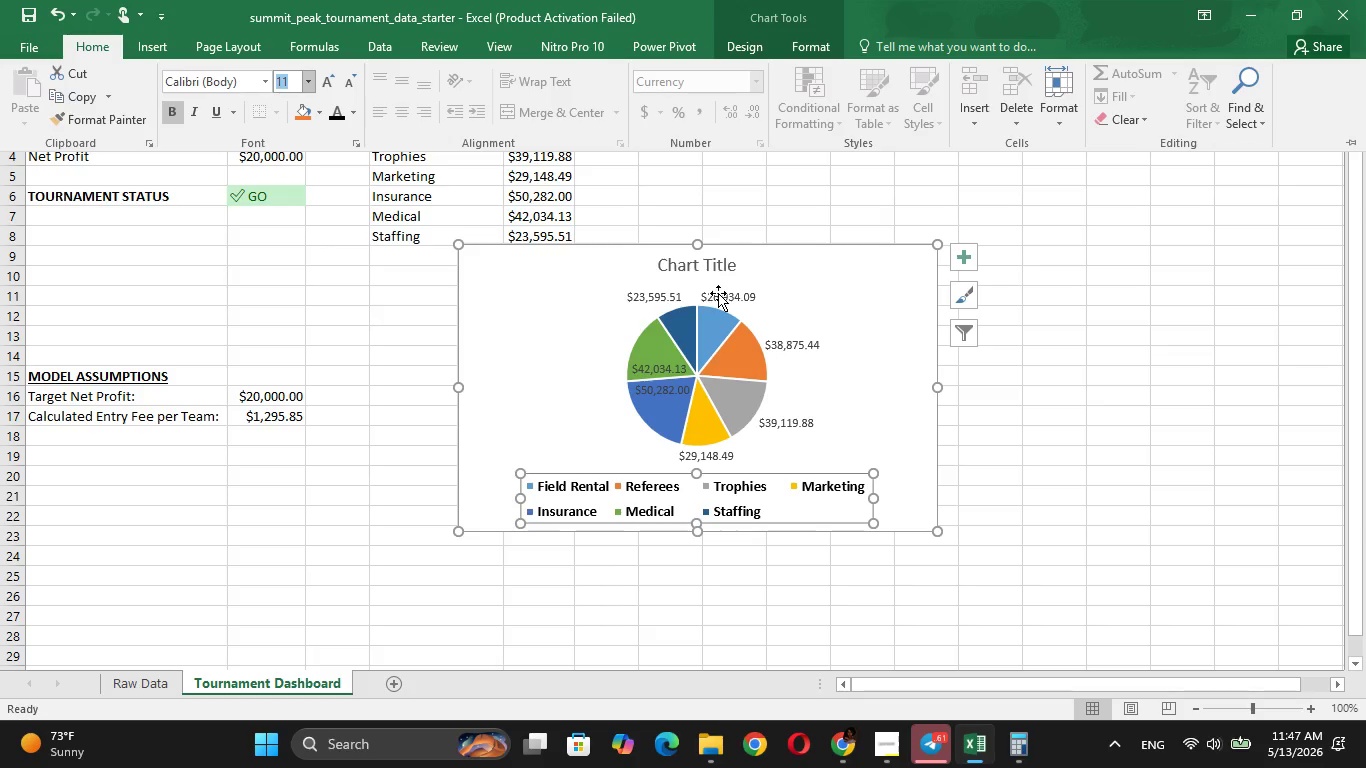 
left_click([738, 291])
 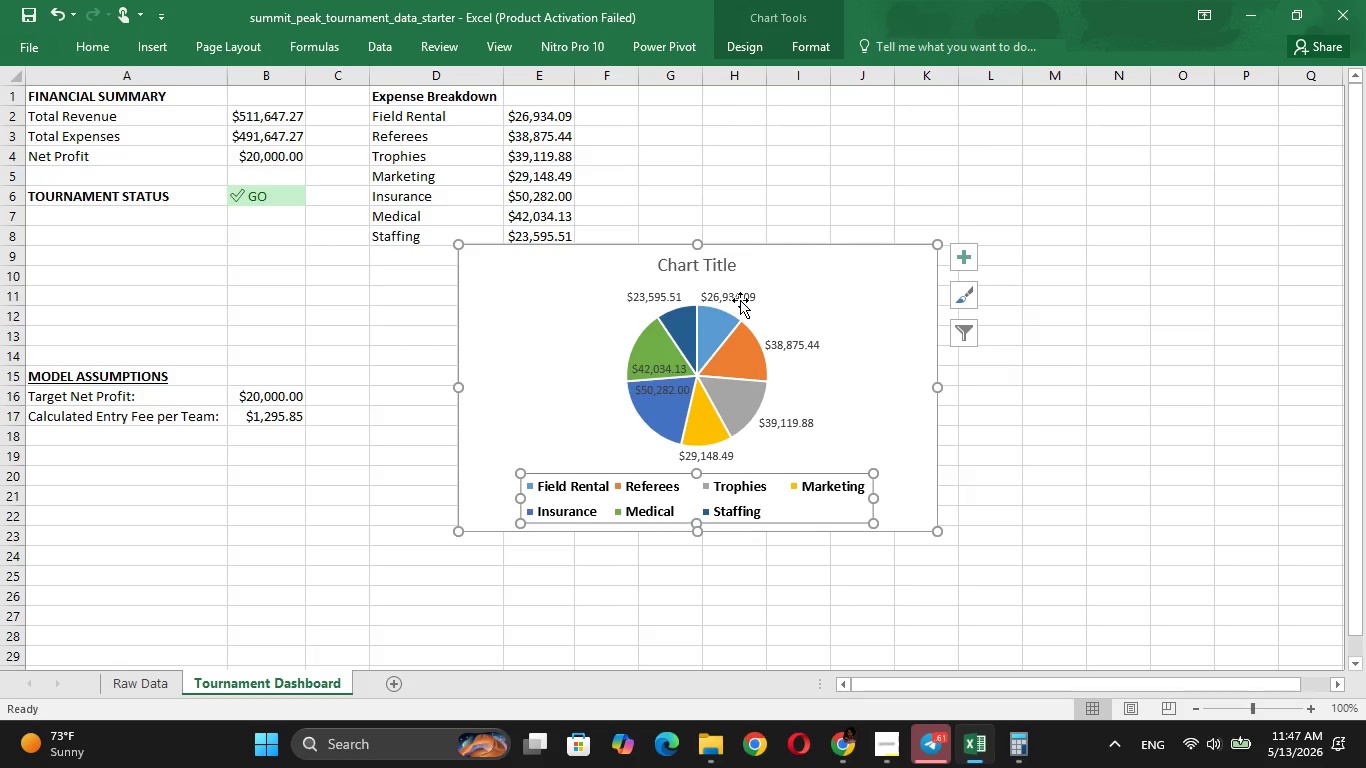 
left_click([740, 300])
 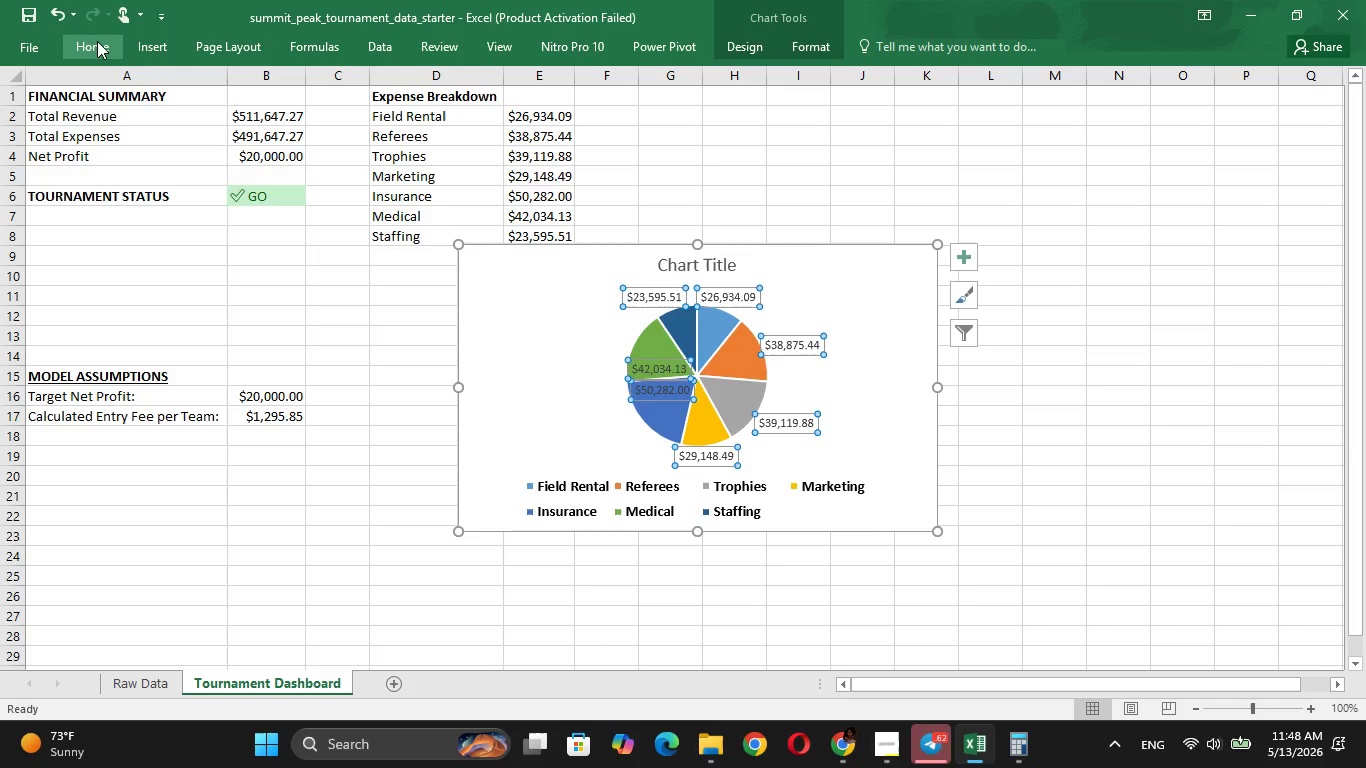 
wait(35.23)
 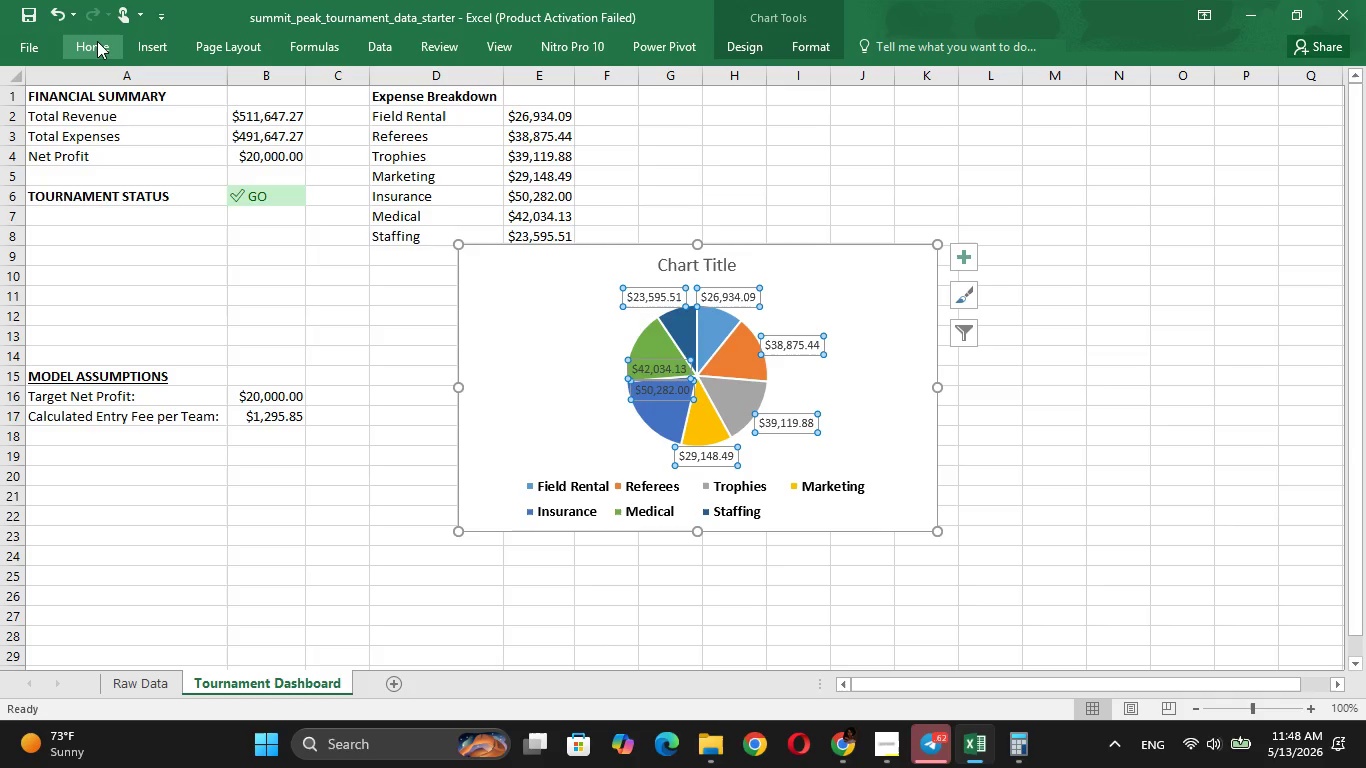 
left_click([91, 52])
 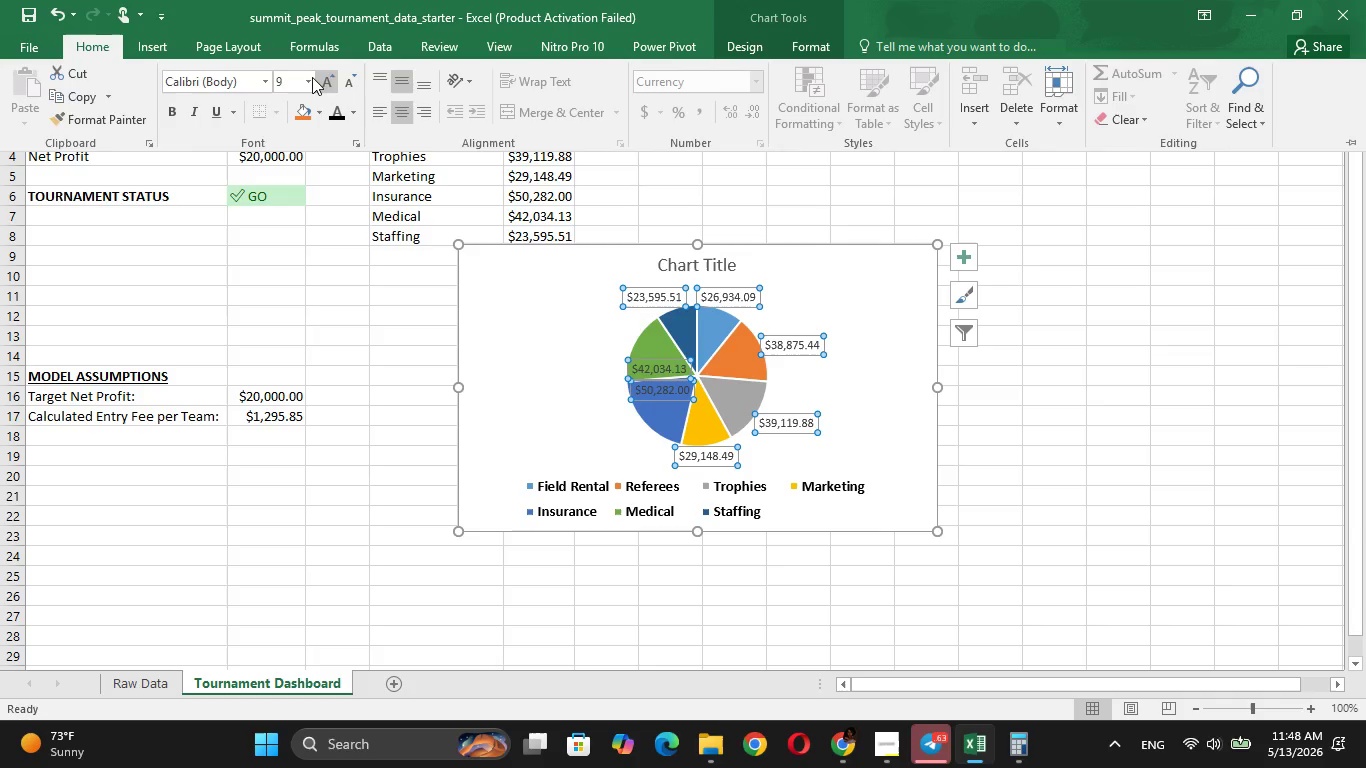 
left_click([312, 77])
 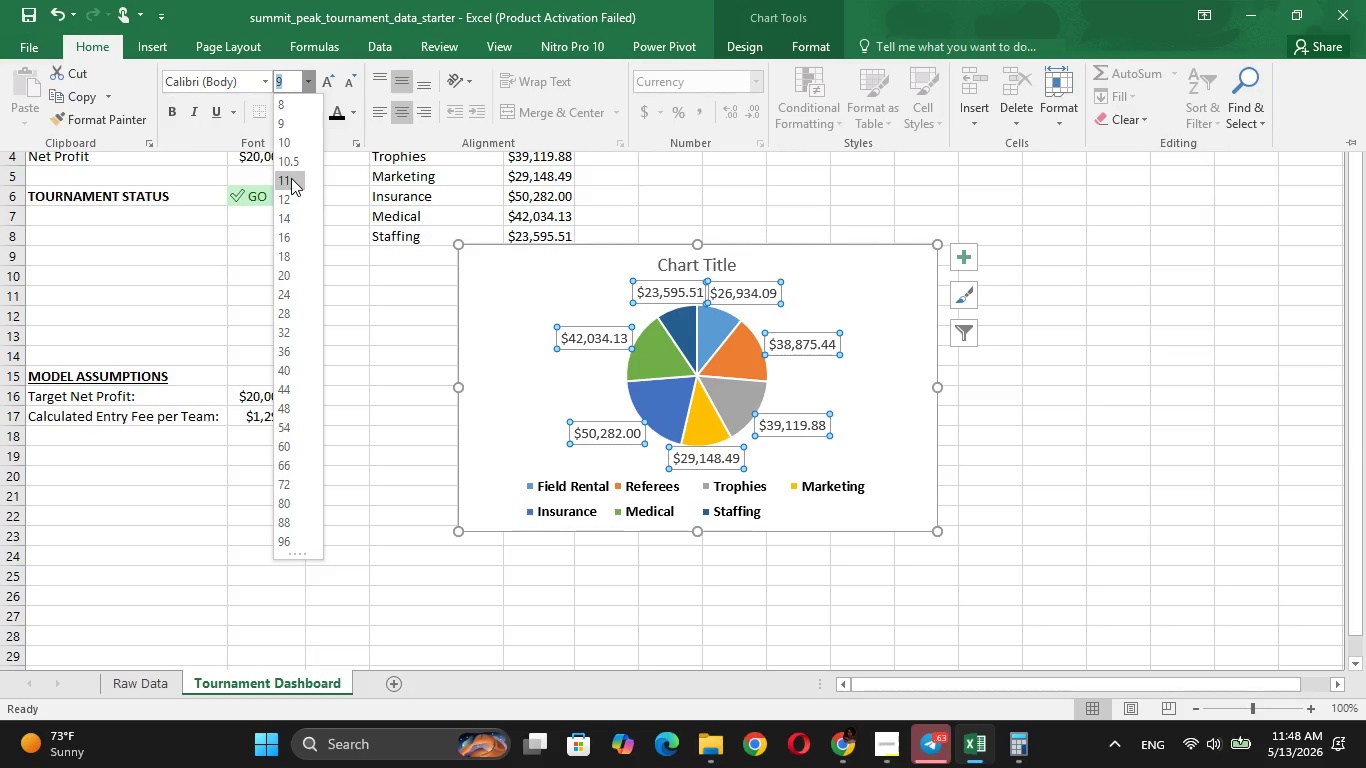 
left_click([291, 178])
 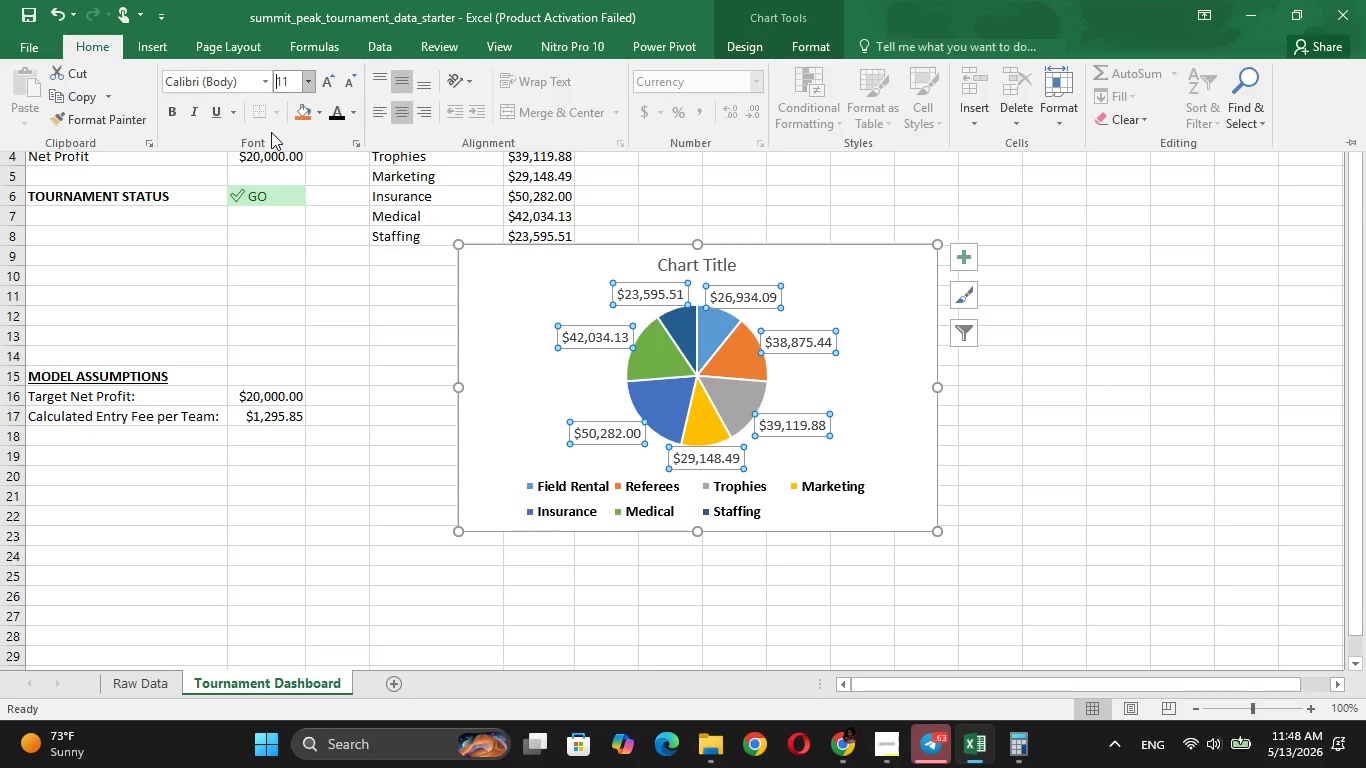 
wait(7.41)
 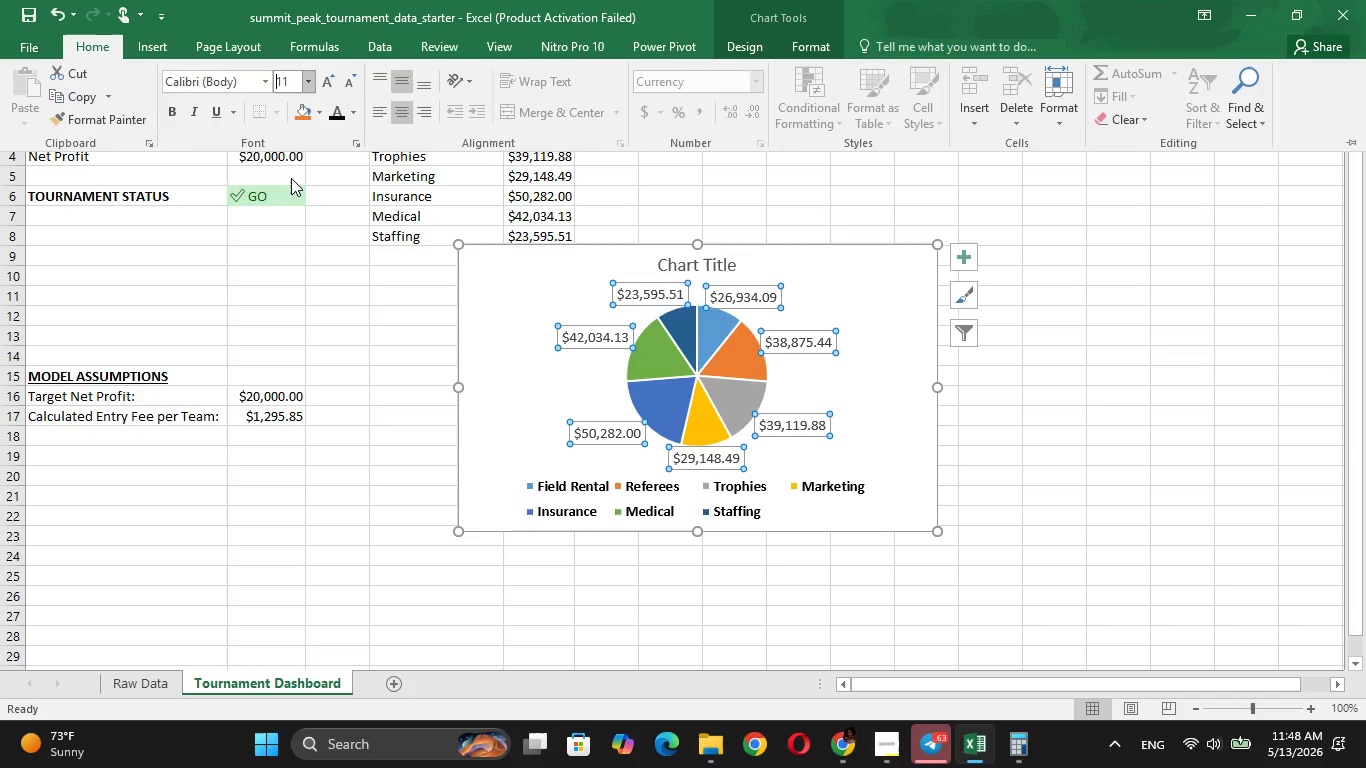 
left_click([169, 110])
 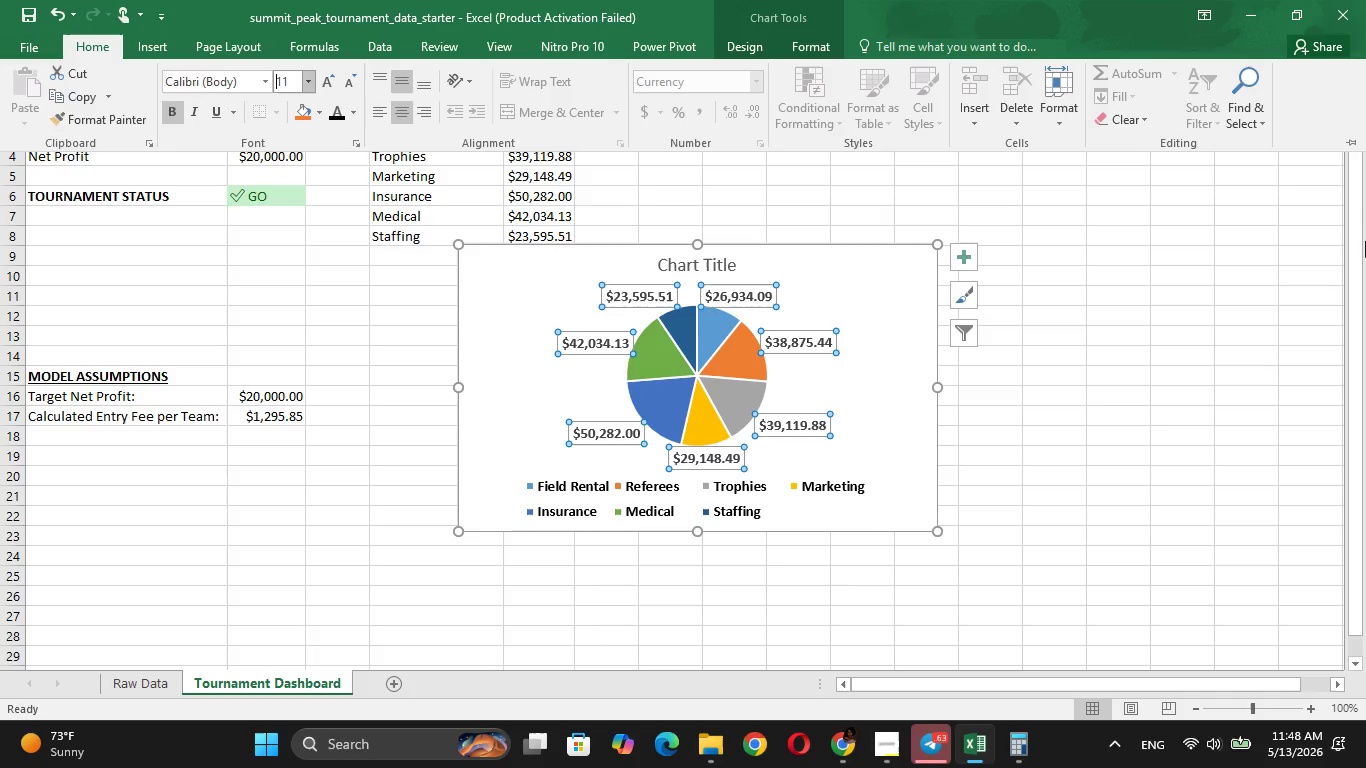 
wait(21.18)
 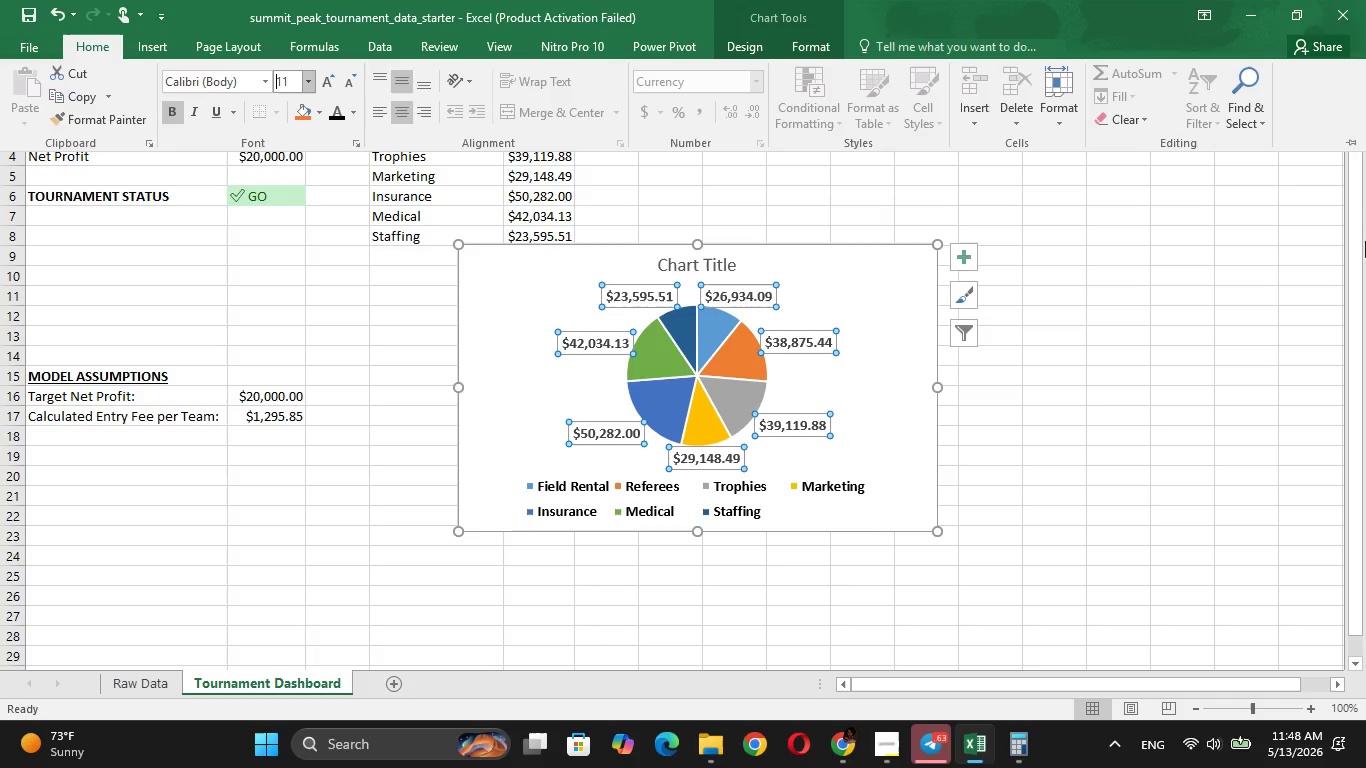 
mouse_move([1340, -22])
 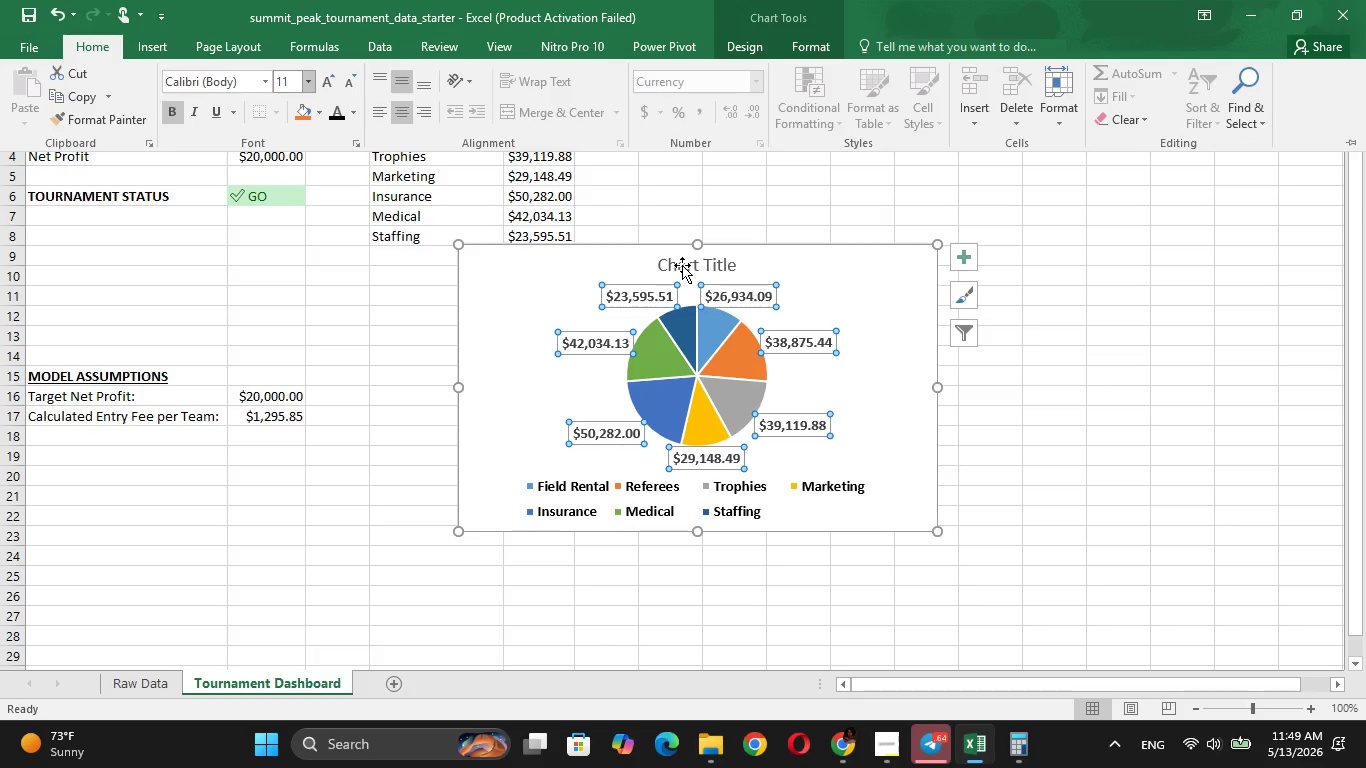 
wait(48.51)
 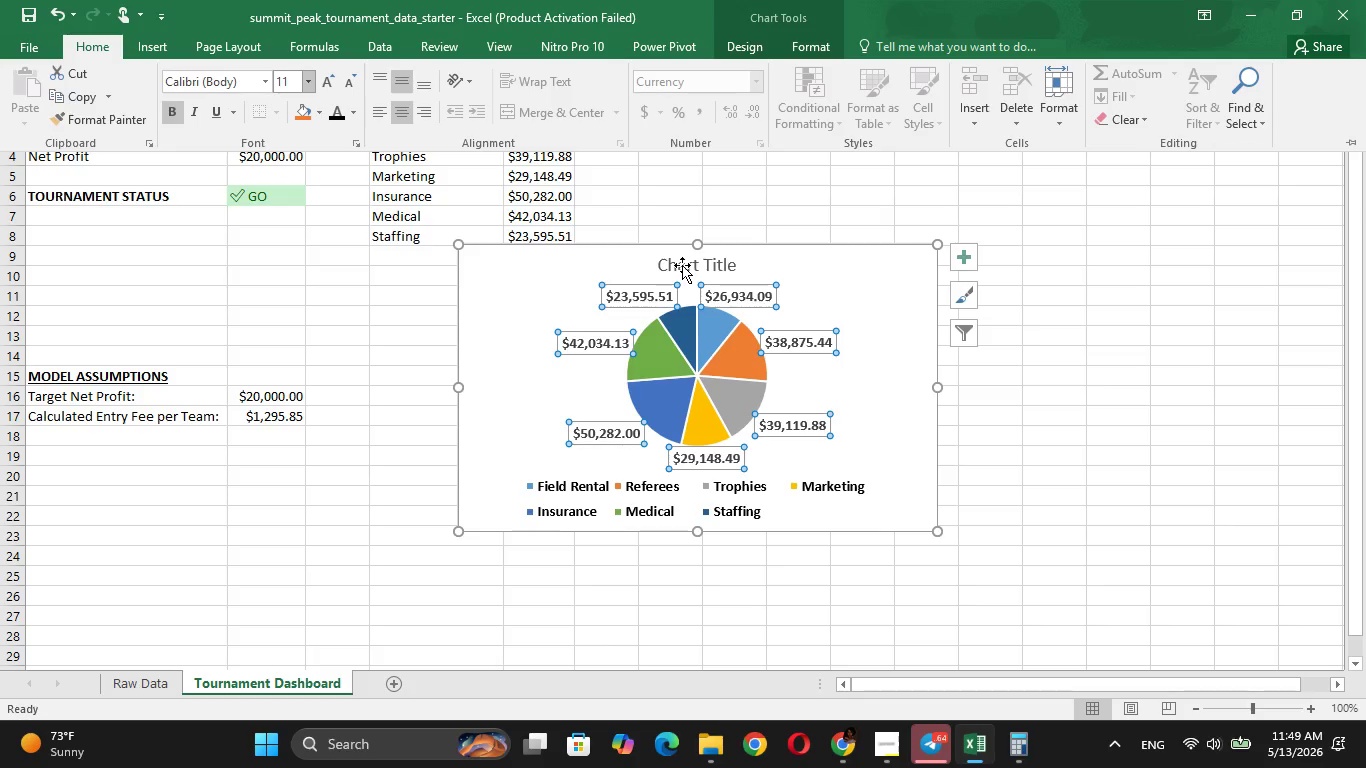 
left_click([691, 267])
 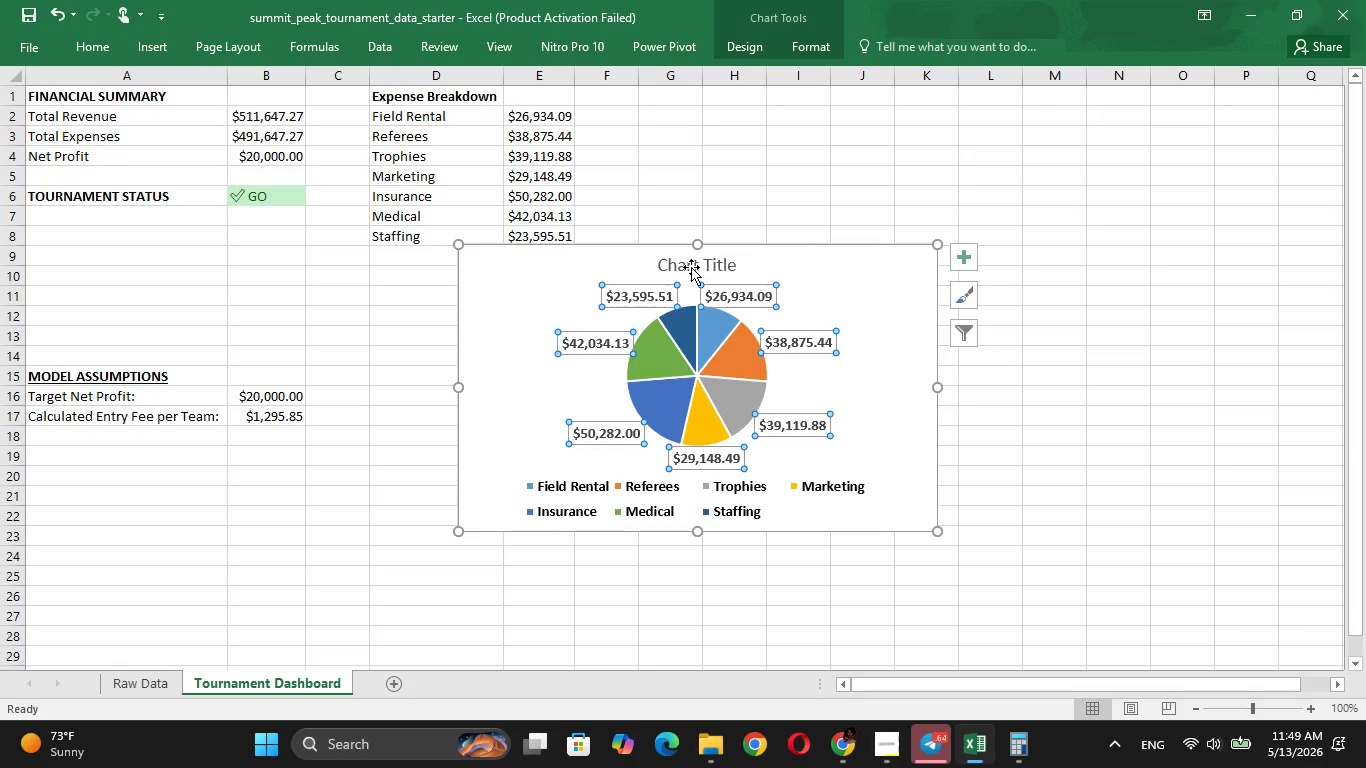 
left_click([691, 267])
 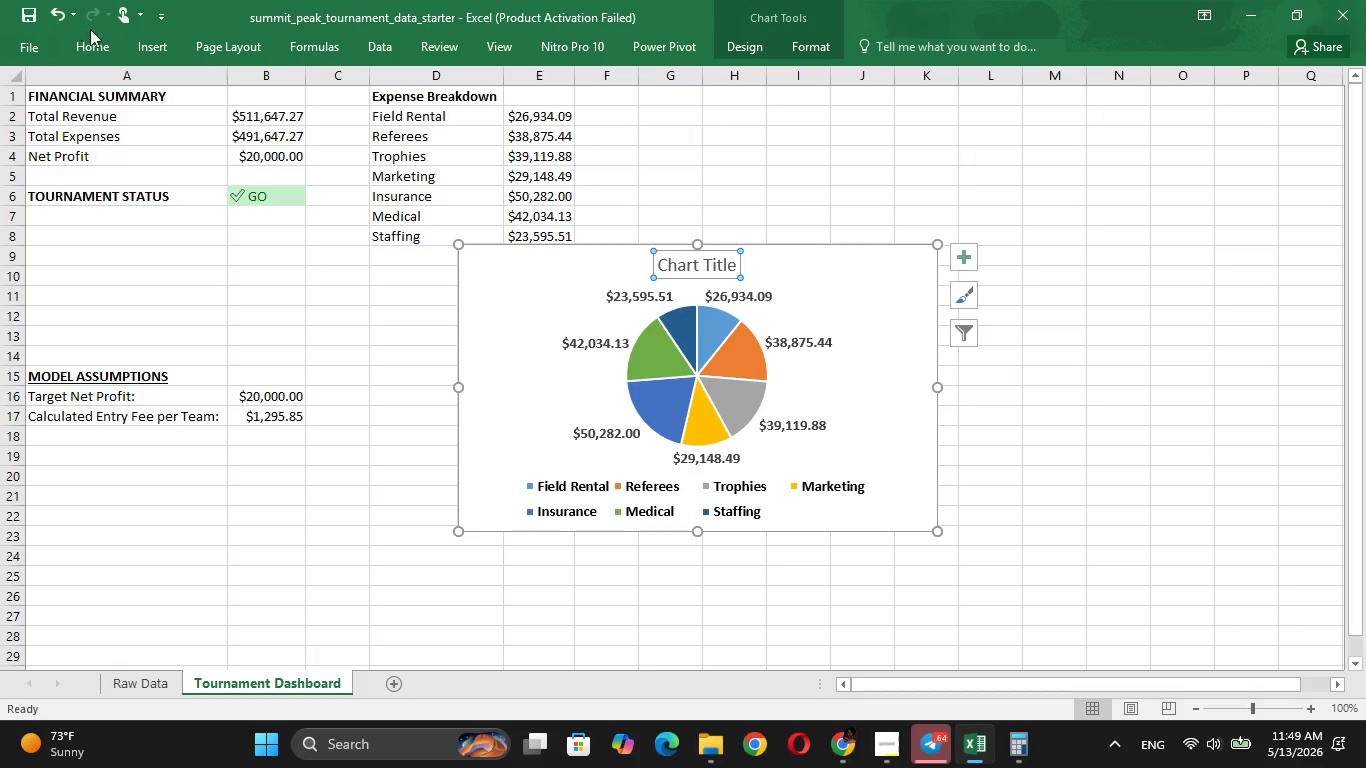 
left_click([105, 35])
 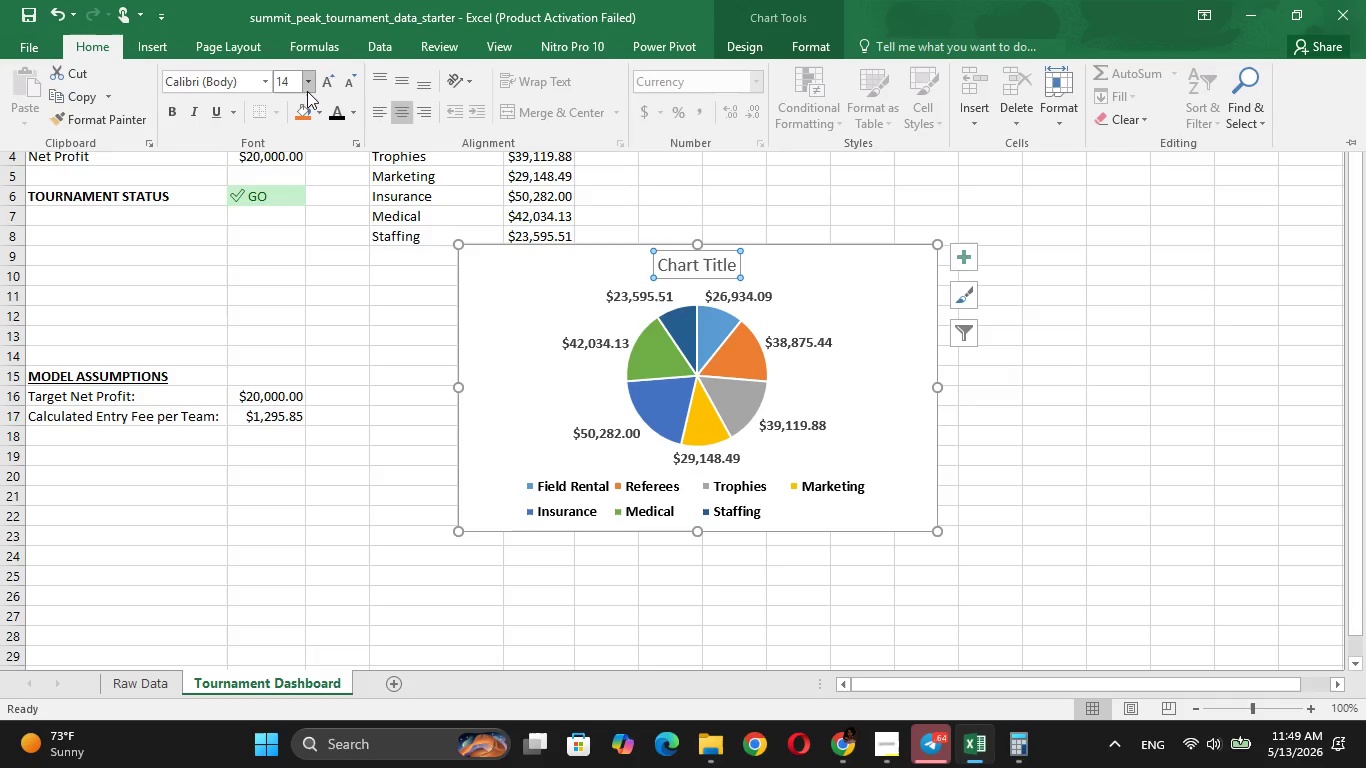 
left_click([307, 91])
 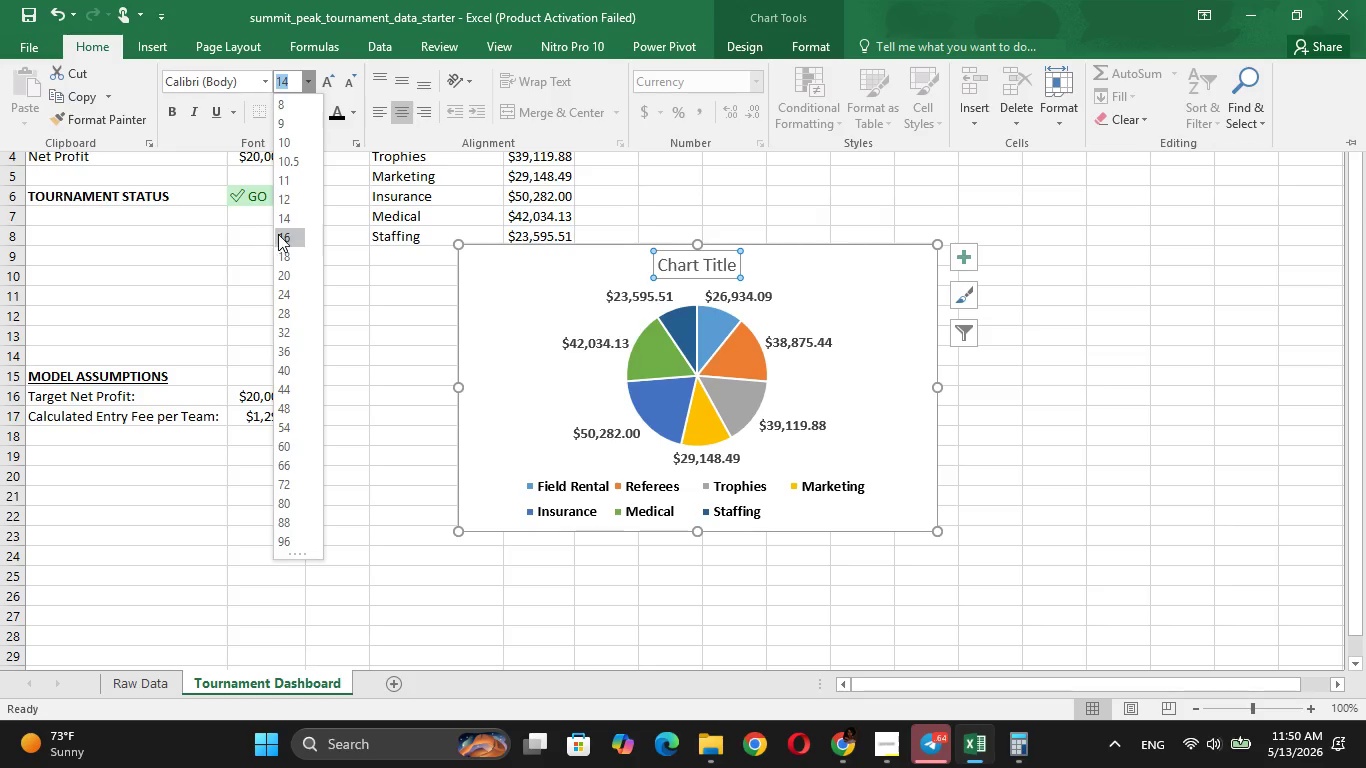 
left_click([280, 234])
 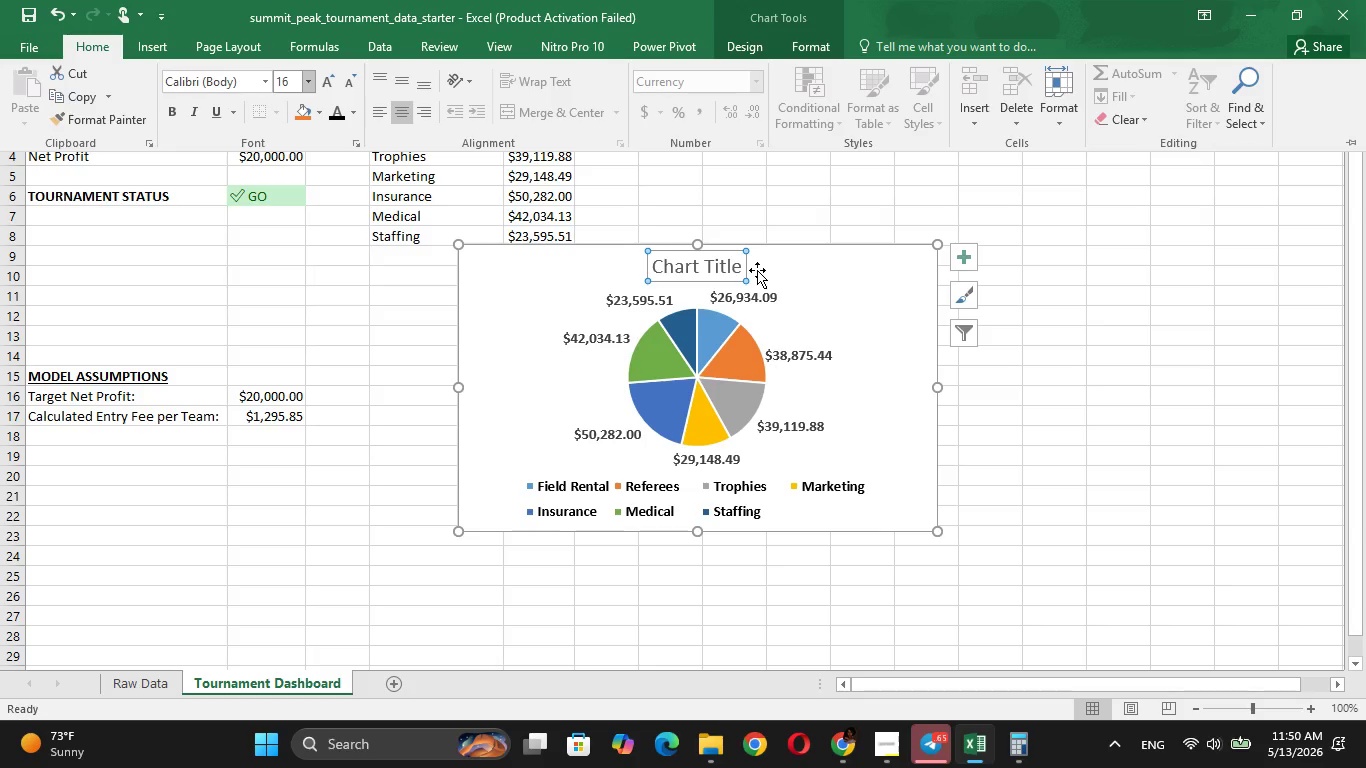 
left_click([747, 270])
 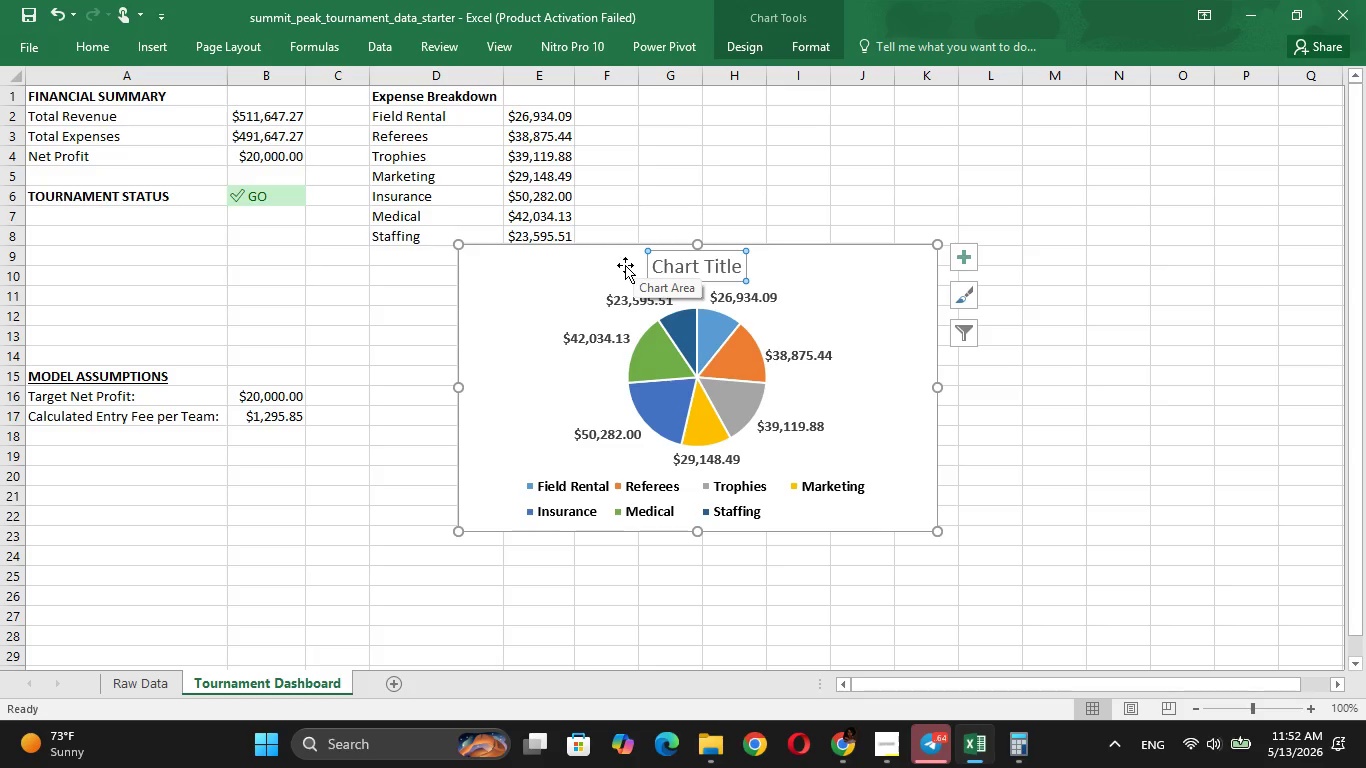 
wait(124.0)
 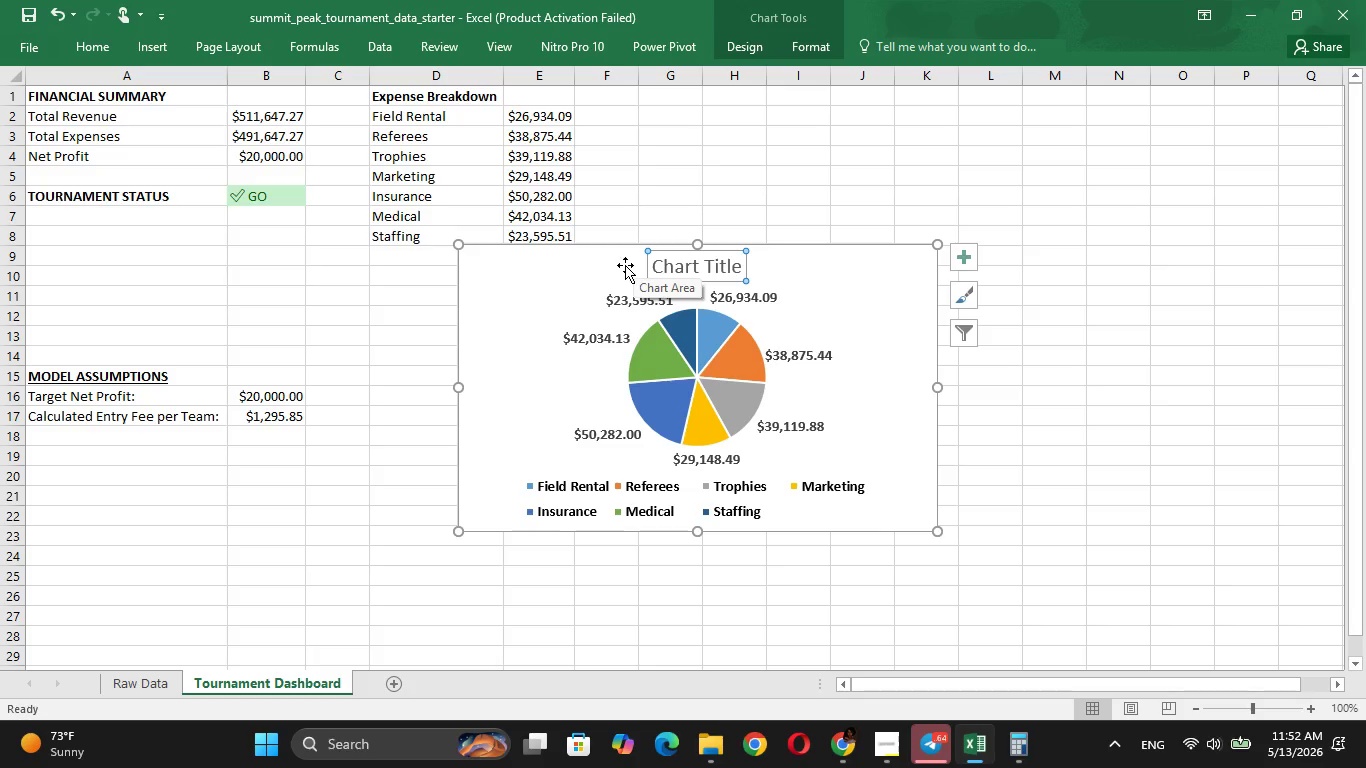 
left_click([730, 271])
 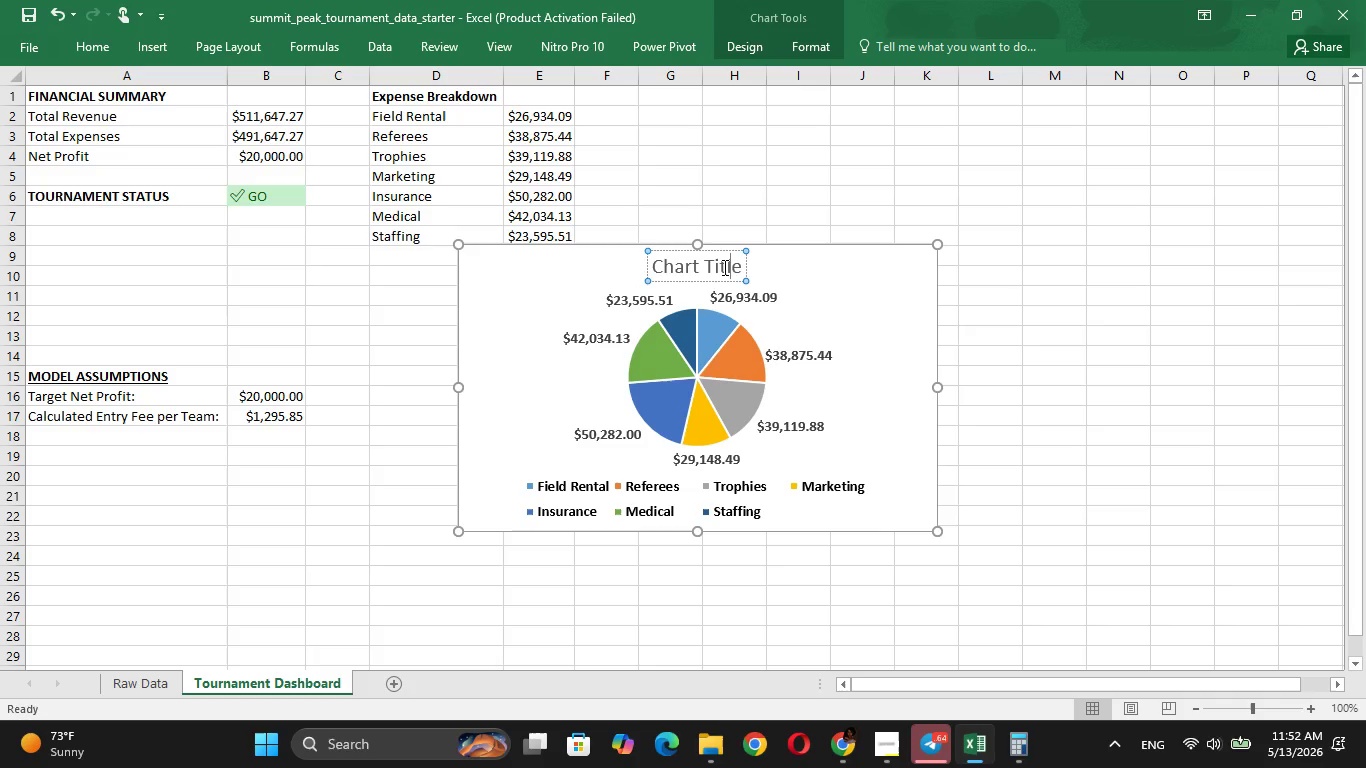 
key(ArrowRight)
 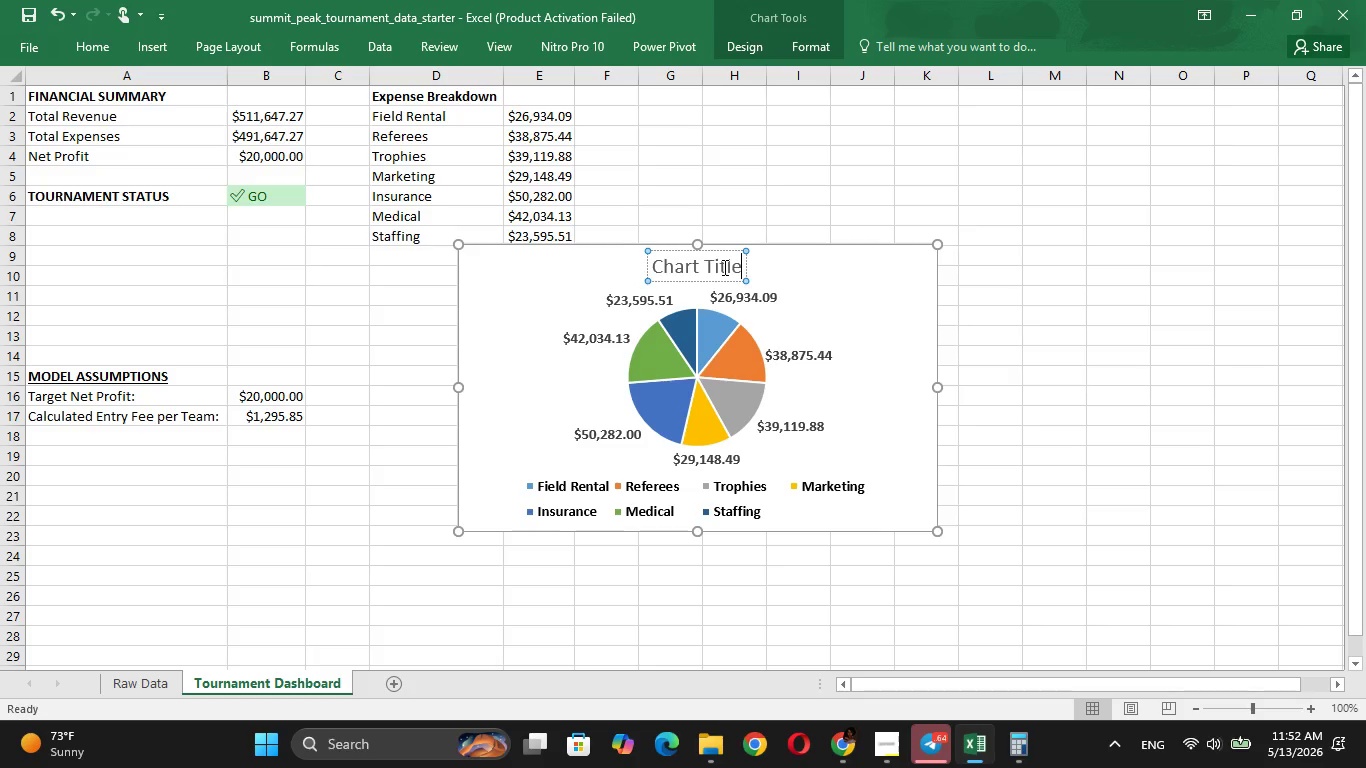 
key(Backspace)
key(Backspace)
key(Backspace)
key(Backspace)
key(Backspace)
key(Backspace)
key(Backspace)
key(Backspace)
key(Backspace)
key(Backspace)
key(Backspace)
type(Tournament Expense)
 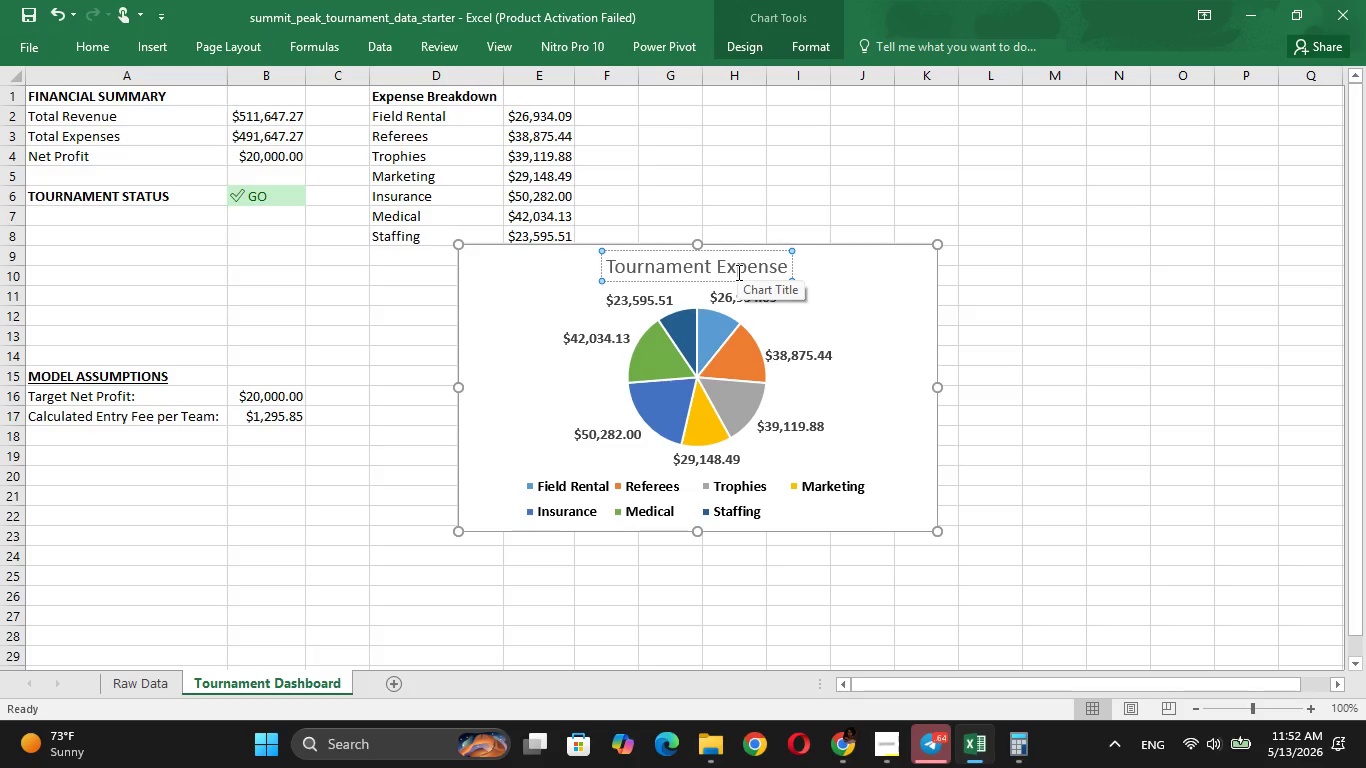 
type( Breakdown)
 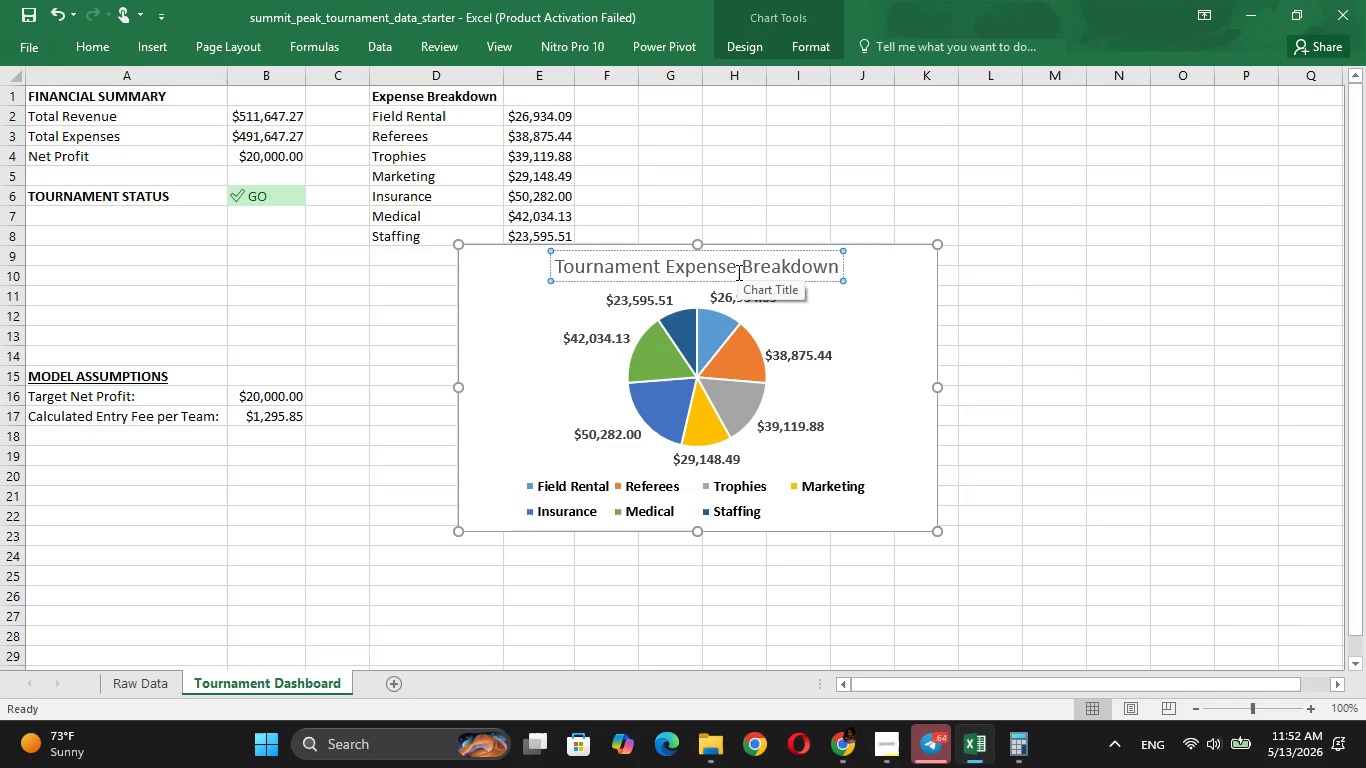 
key(Enter)
 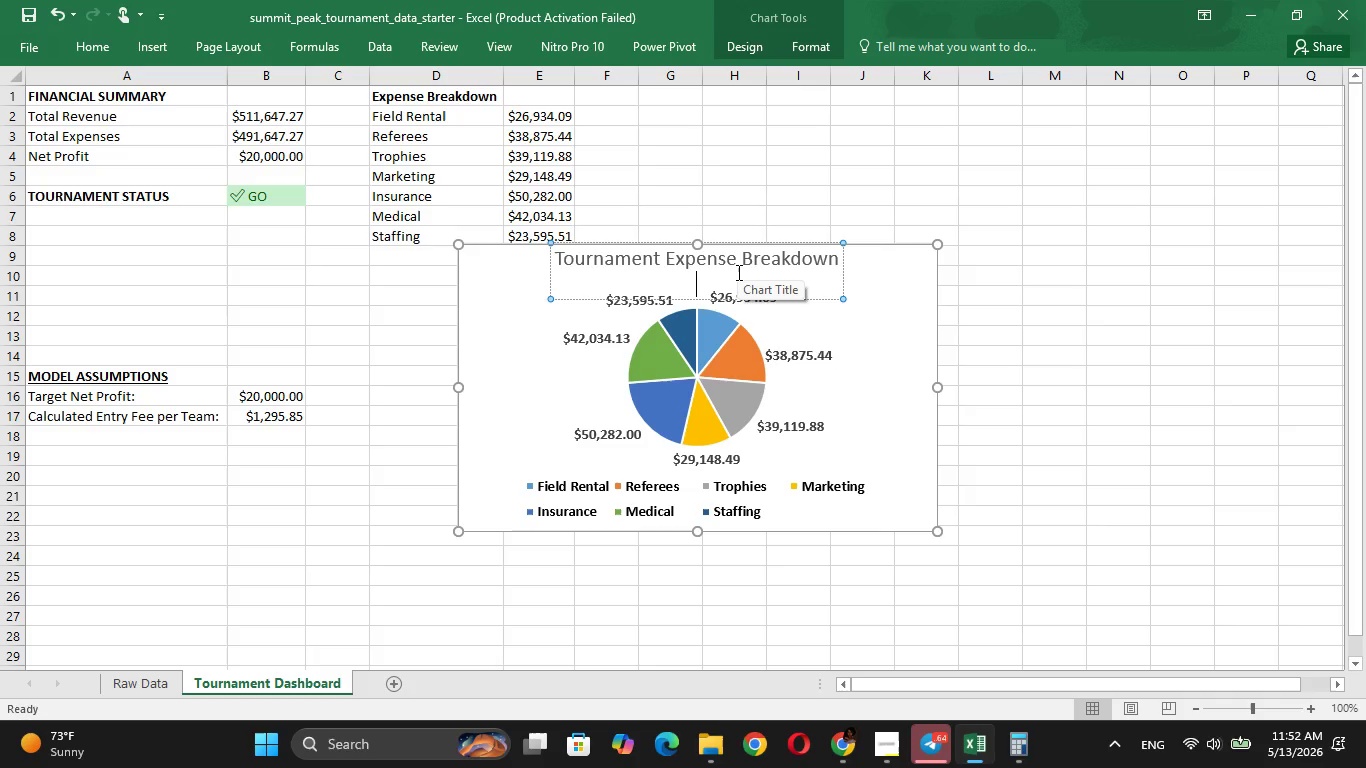 
key(Backspace)
 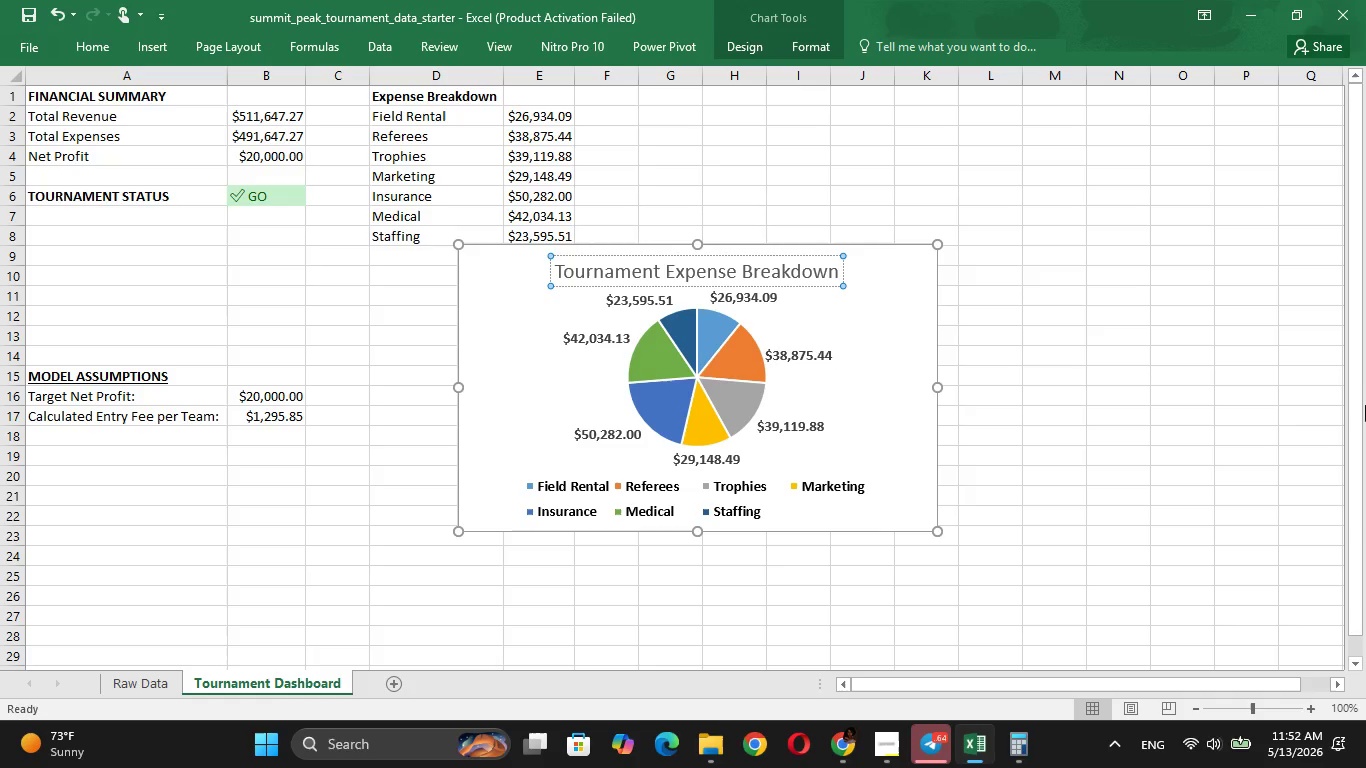 
left_click([1120, 301])
 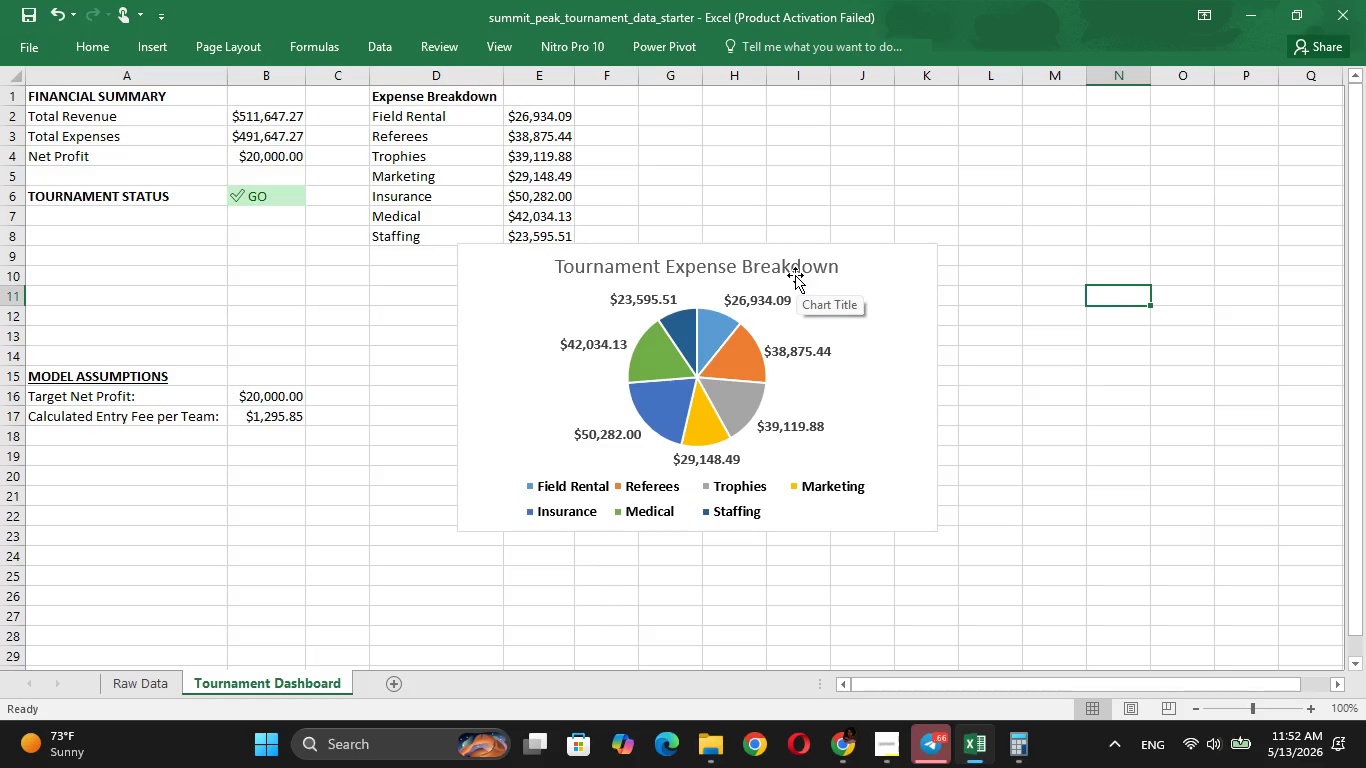 
left_click([794, 271])
 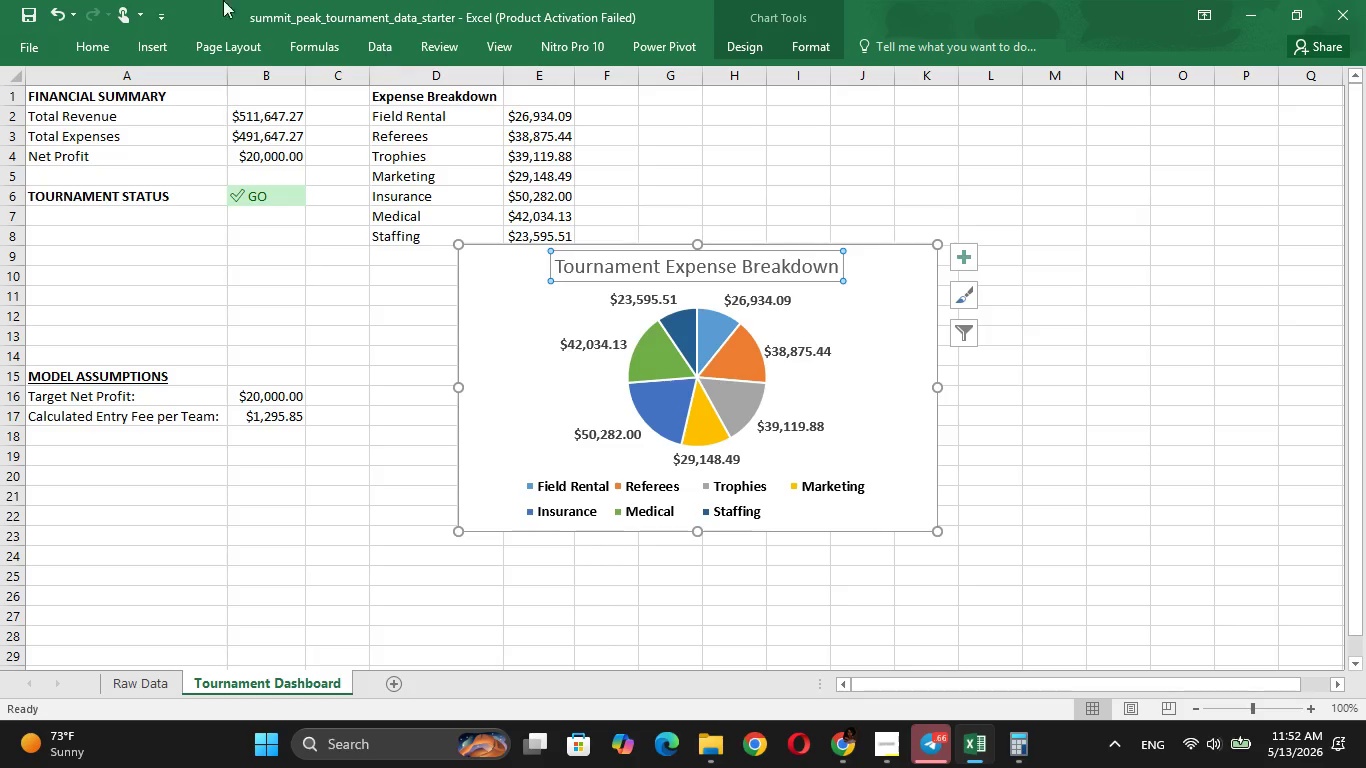 
left_click([102, 40])
 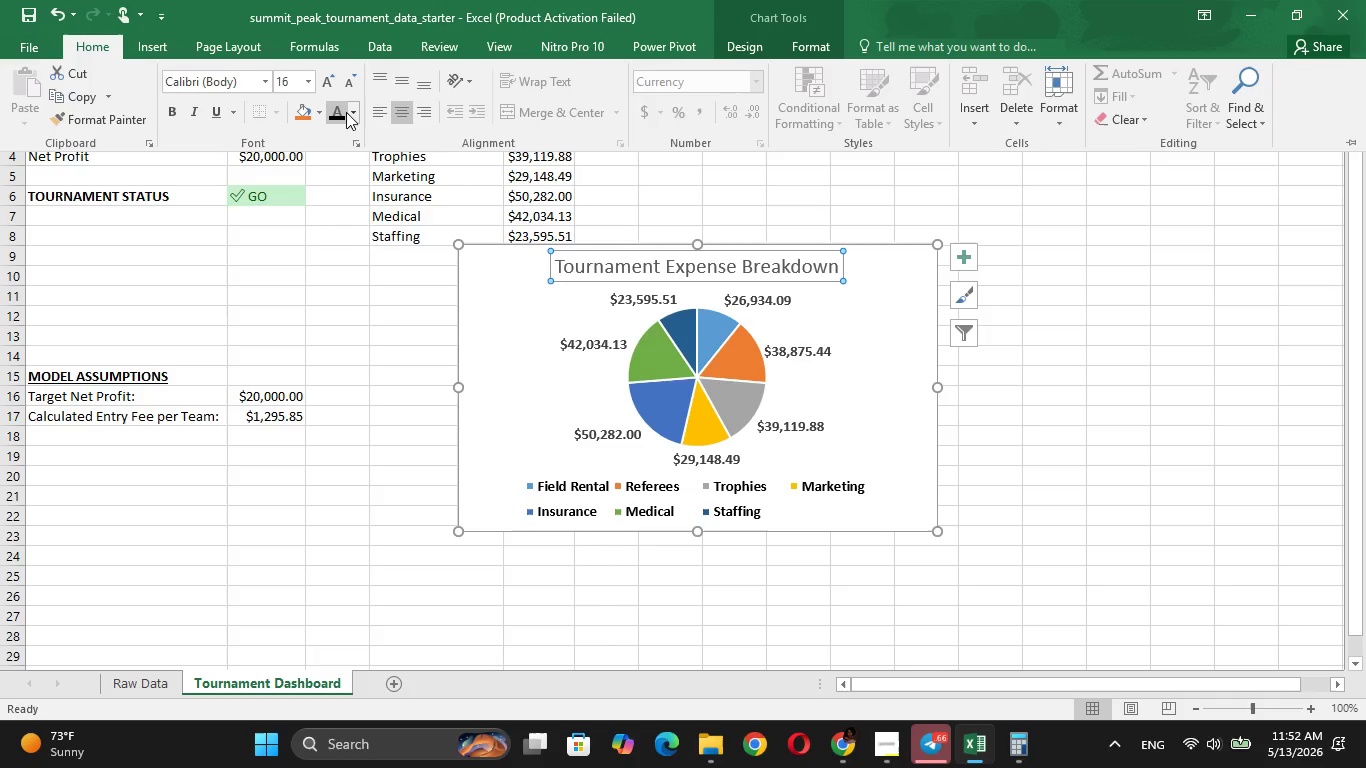 
left_click([352, 108])
 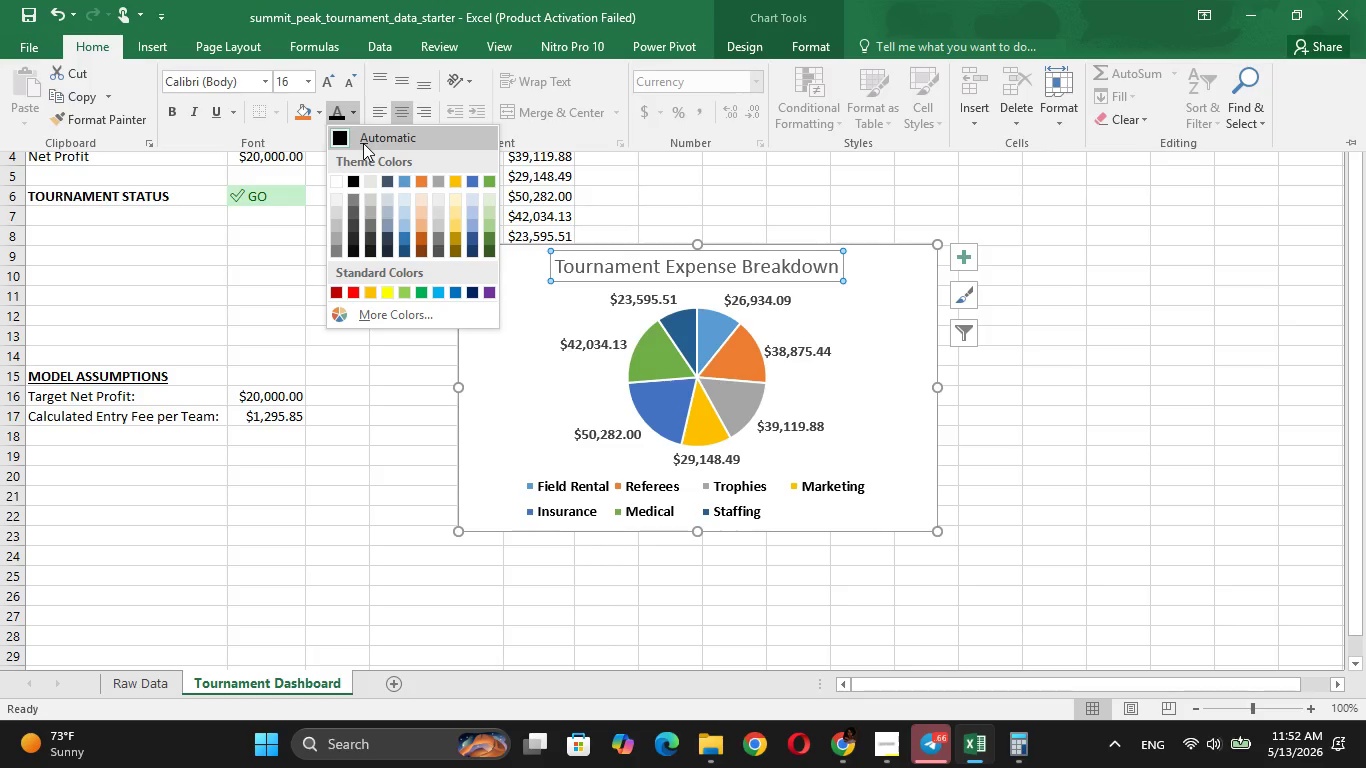 
left_click([363, 143])
 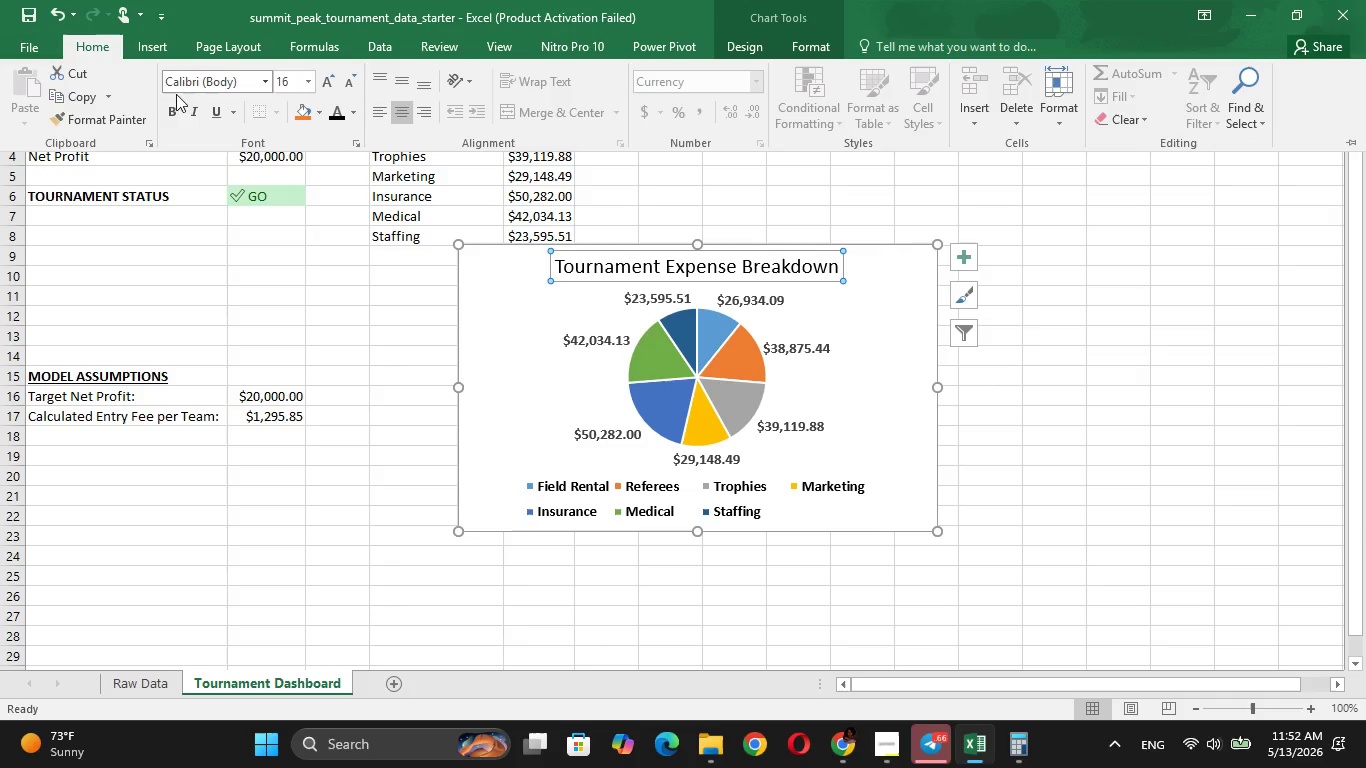 
left_click([176, 113])
 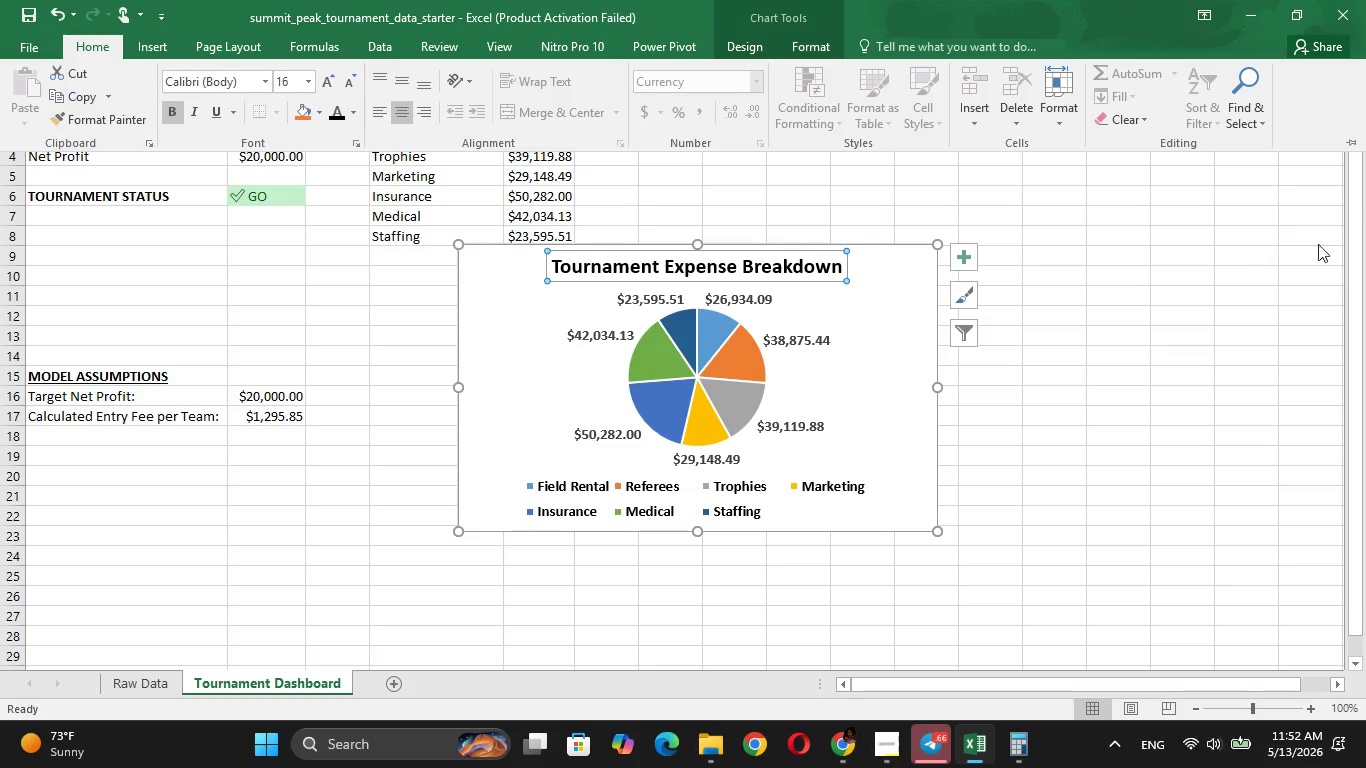 
left_click([1037, 255])
 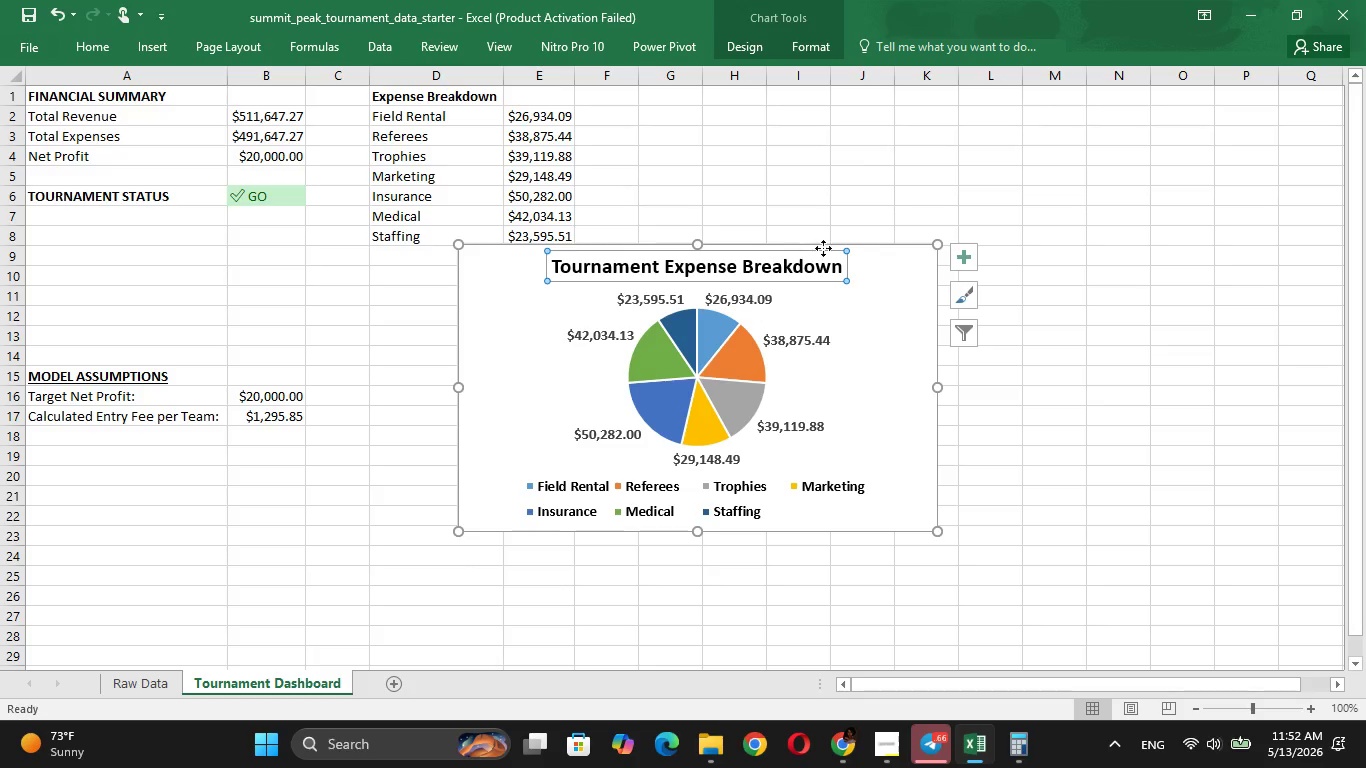 
wait(5.75)
 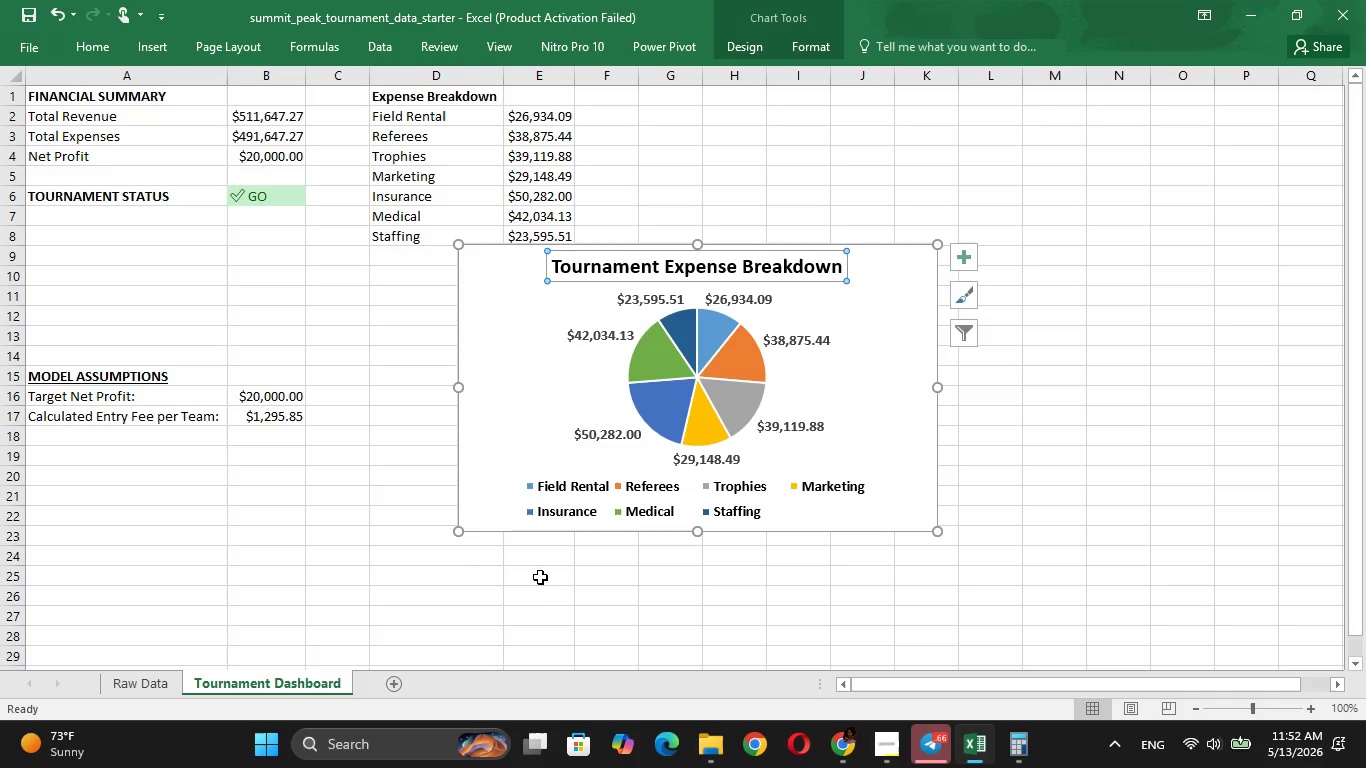 
left_click_drag(start_coordinate=[876, 312], to_coordinate=[802, 341])
 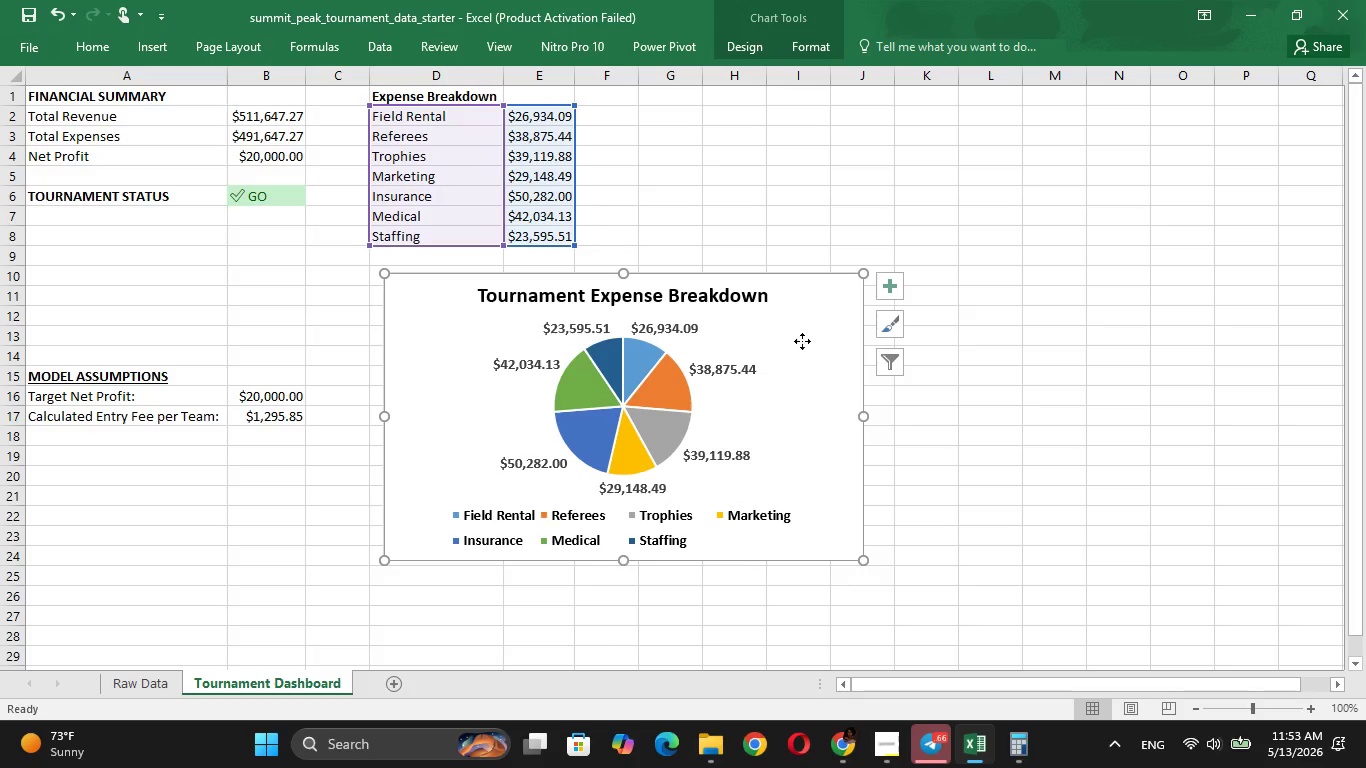 
left_click([802, 341])
 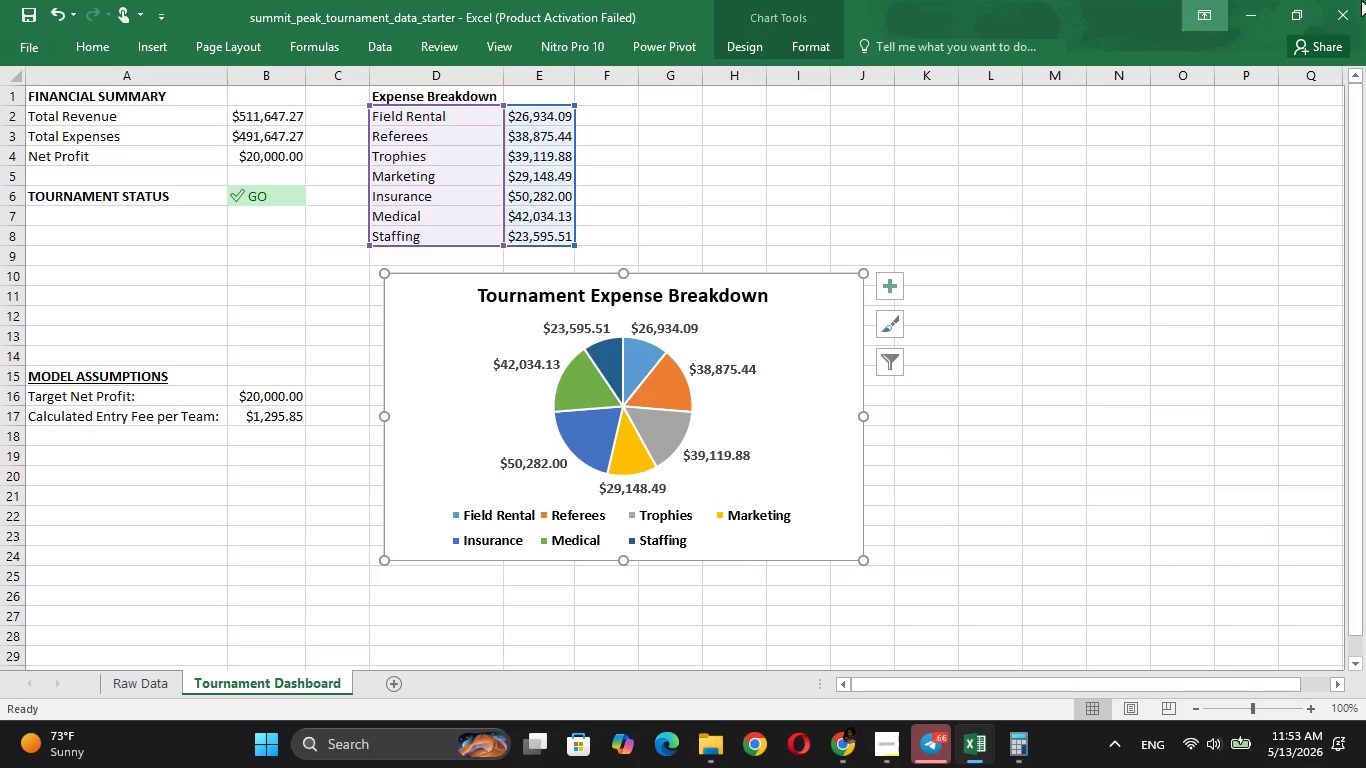 
mouse_move([1286, 0])
 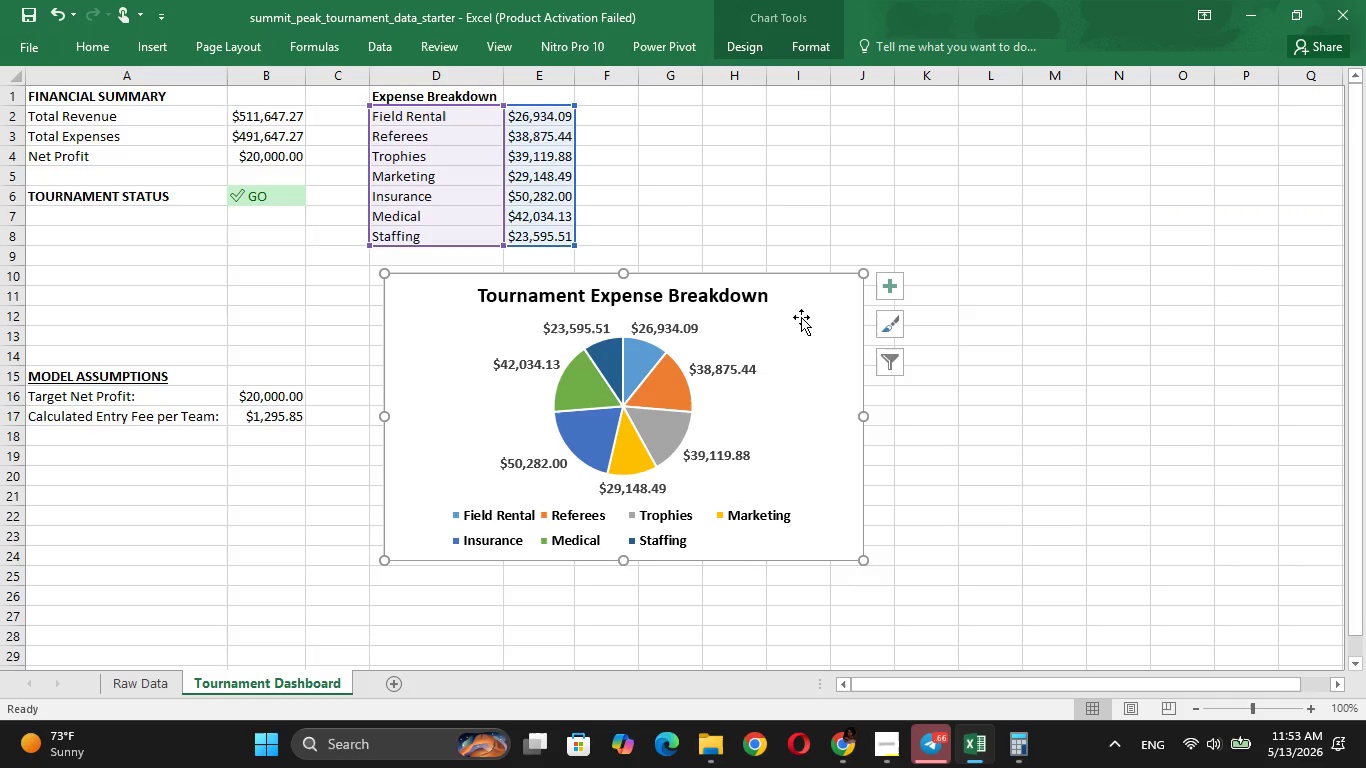 
left_click_drag(start_coordinate=[788, 313], to_coordinate=[789, 295])
 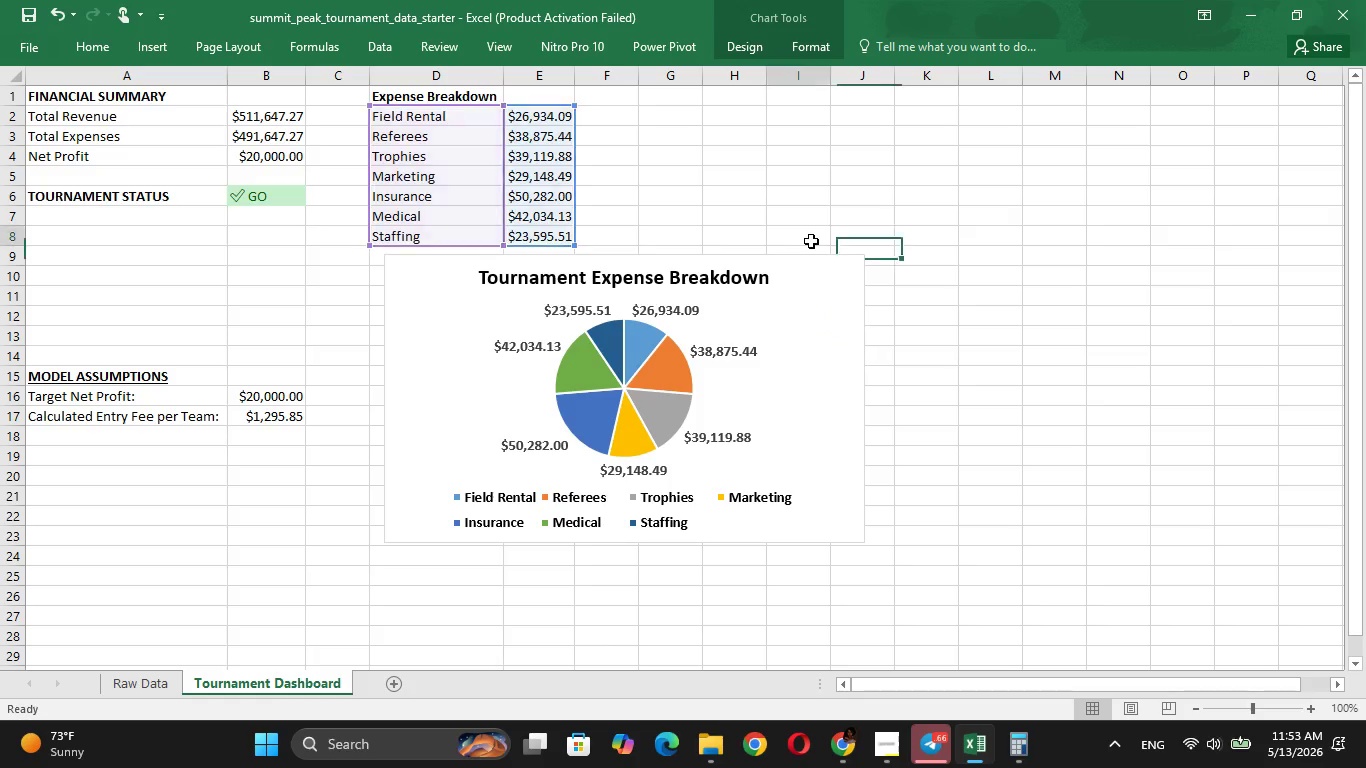 
right_click([789, 295])
 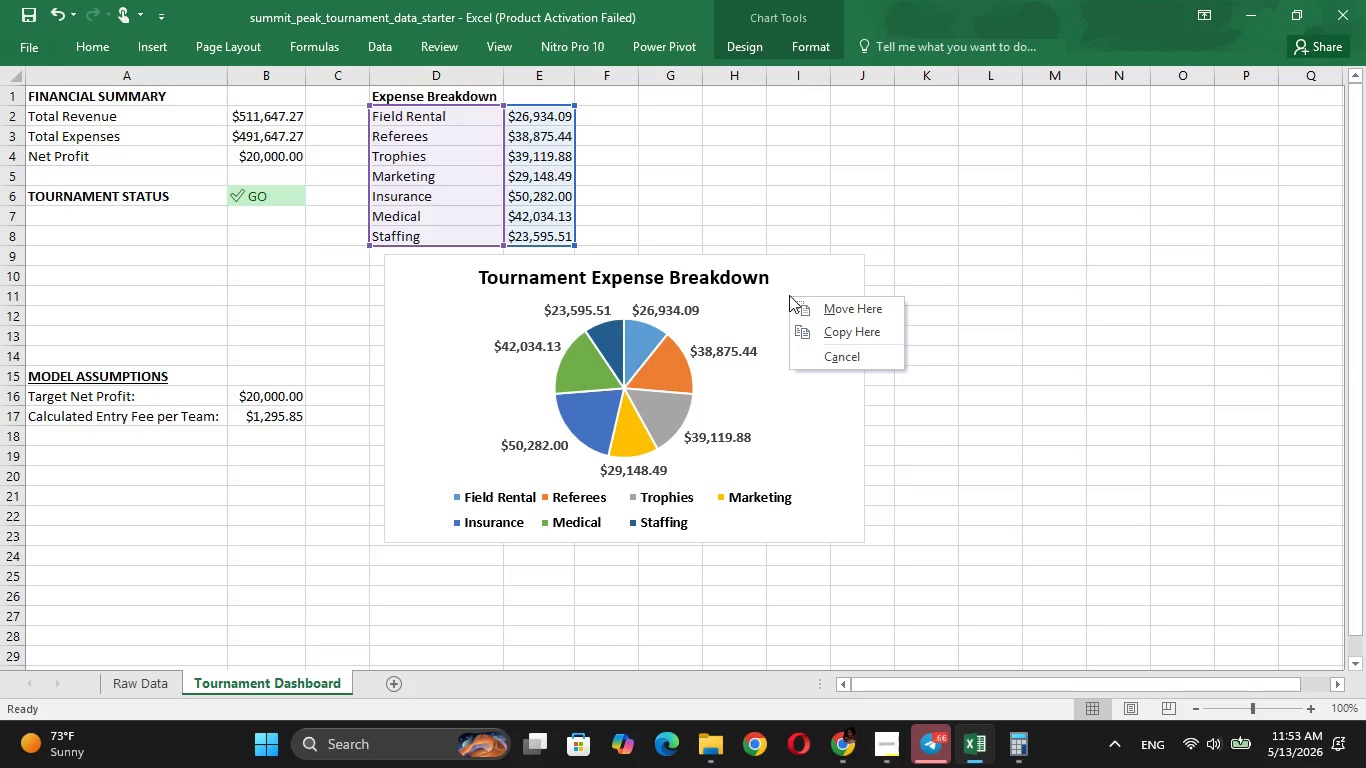 
left_click([789, 295])
 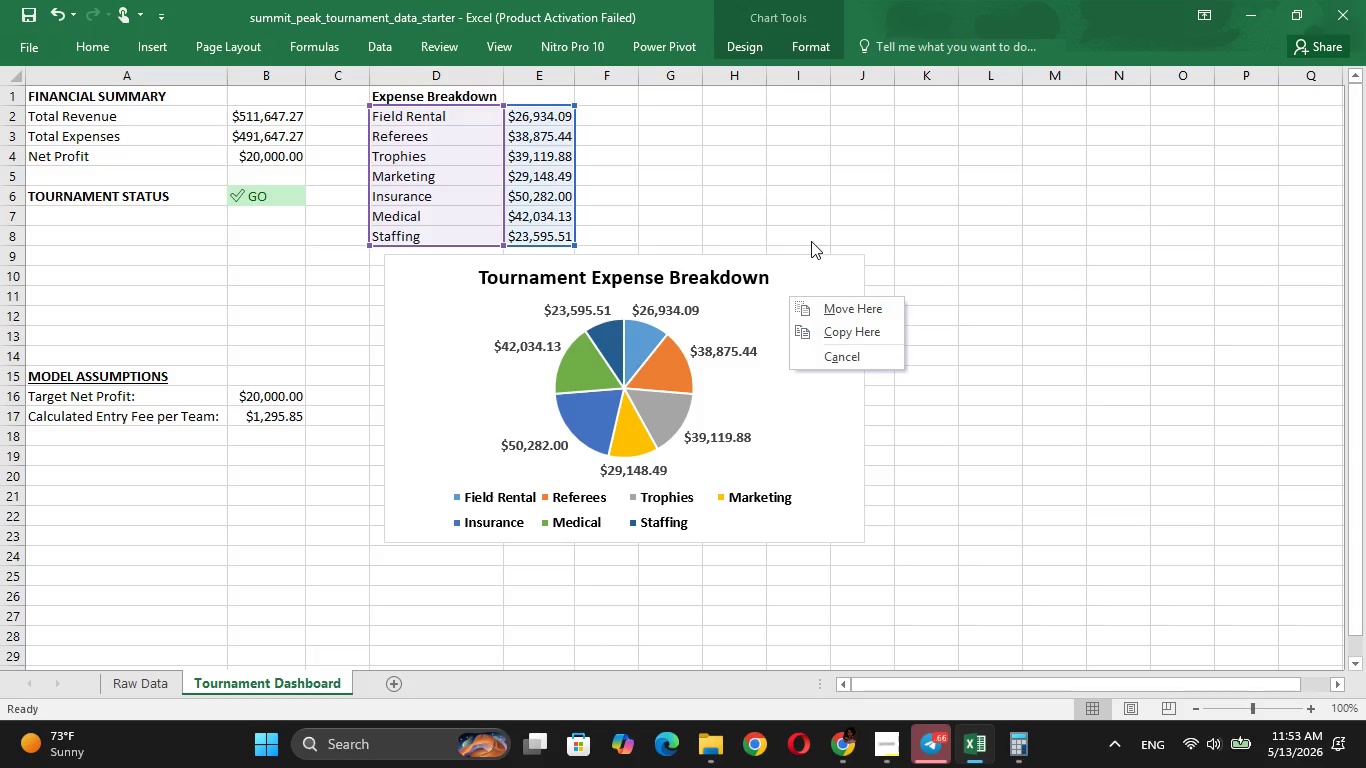 
left_click([811, 241])
 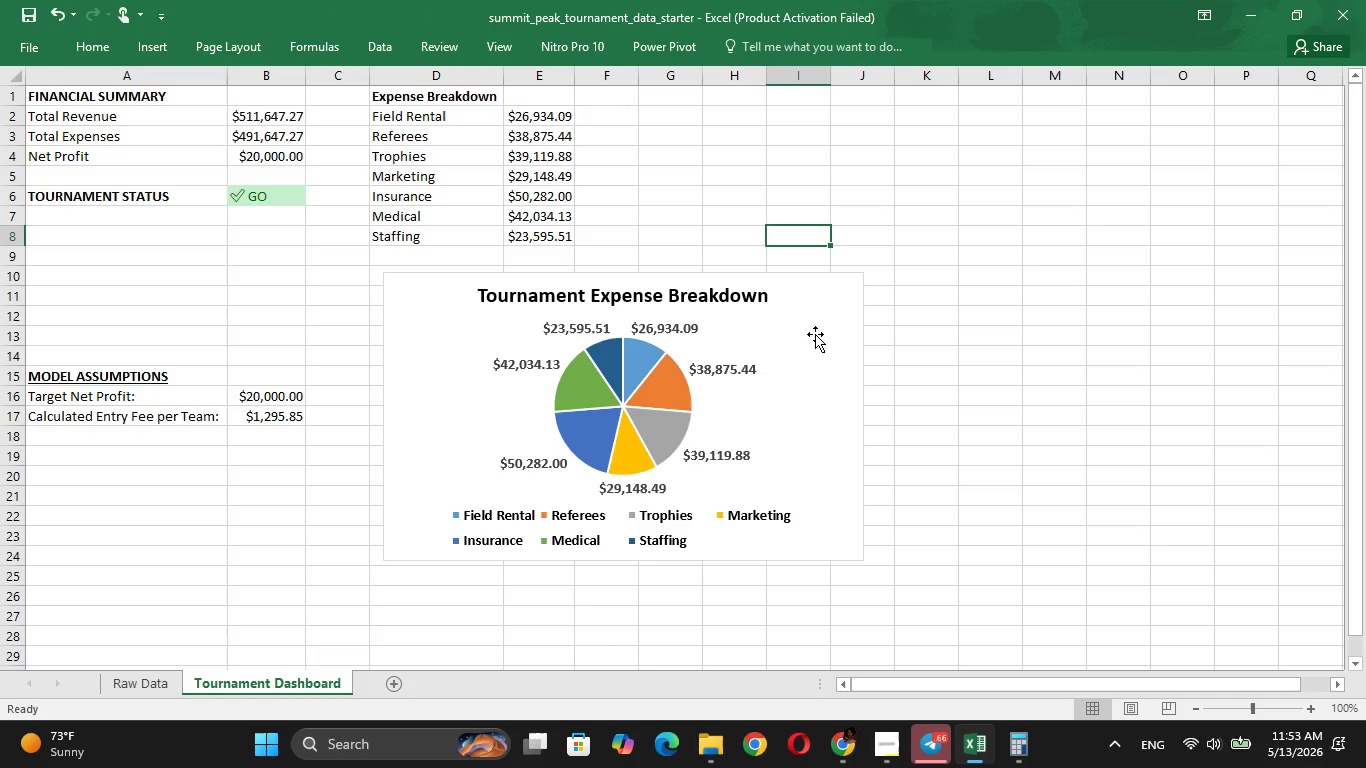 
left_click([815, 334])
 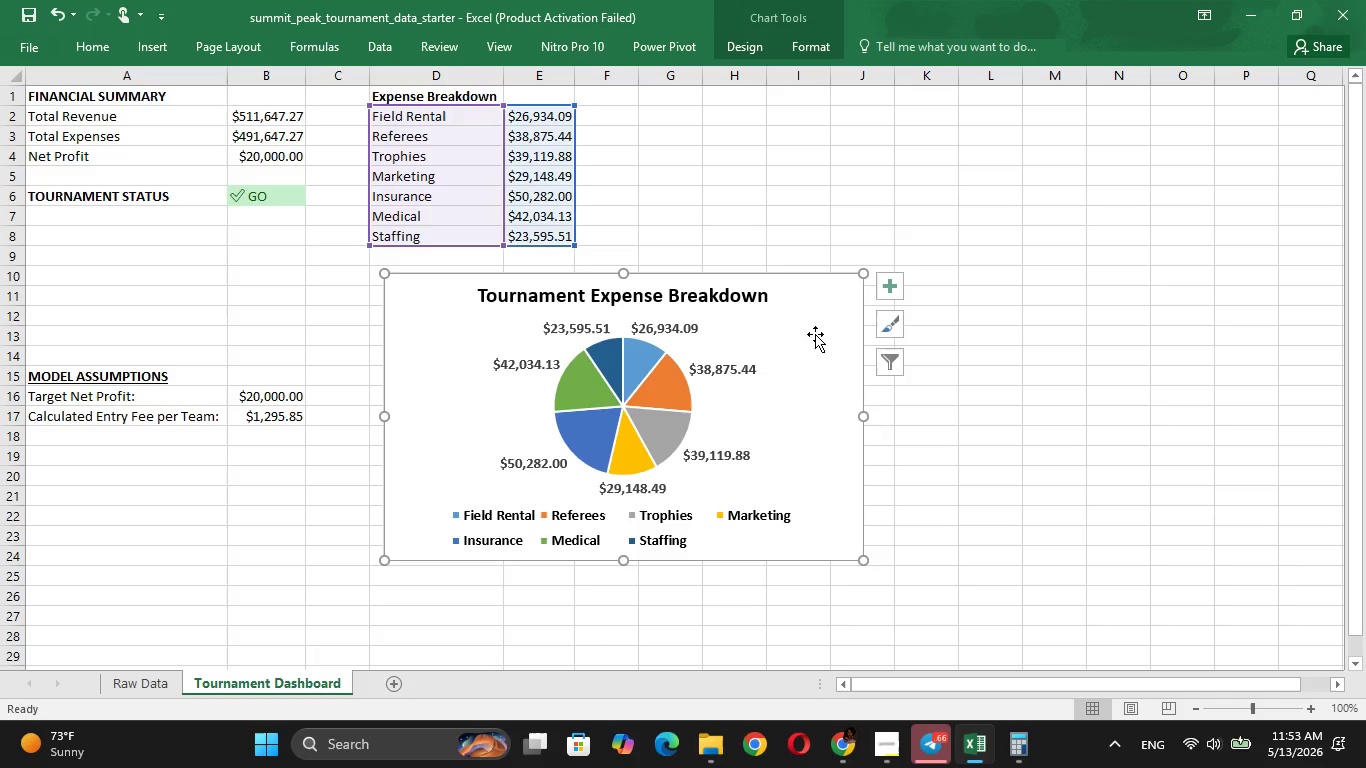 
left_click_drag(start_coordinate=[815, 334], to_coordinate=[800, 326])
 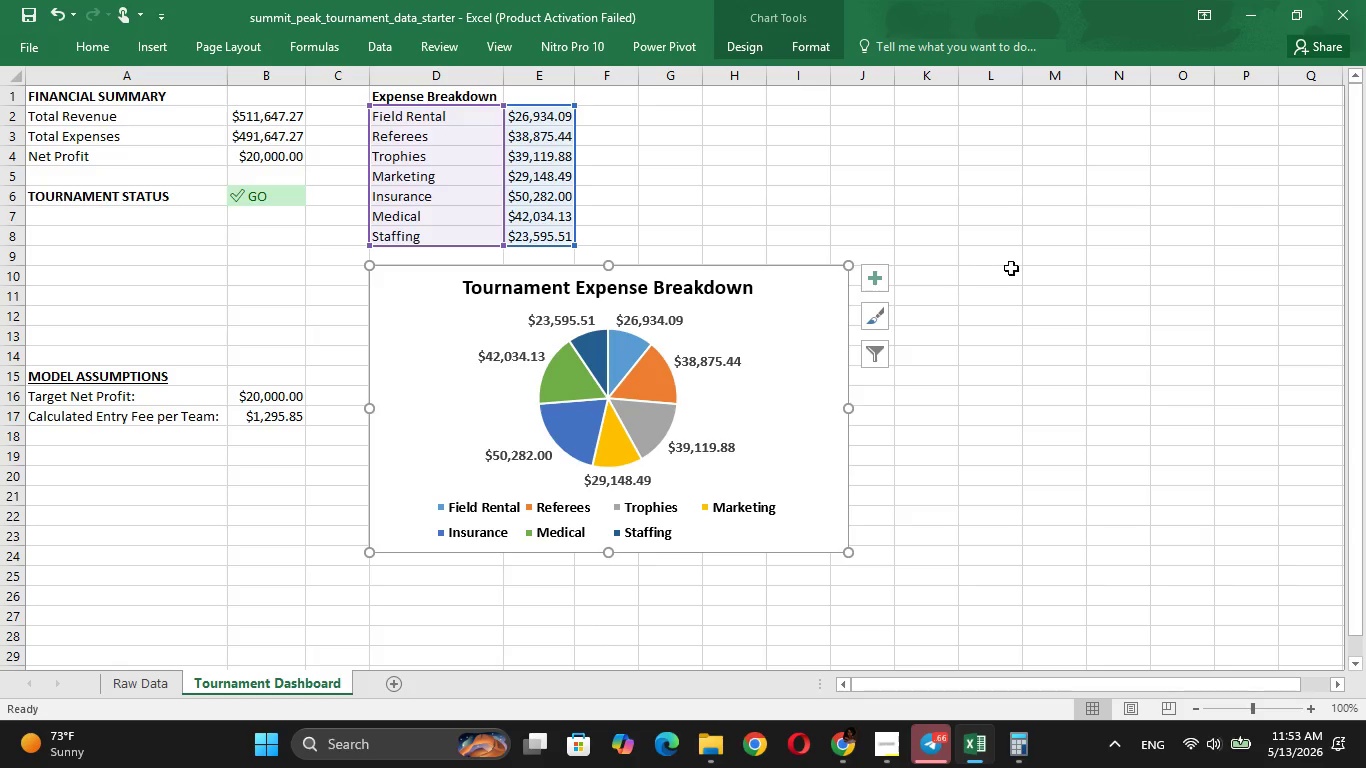 
left_click([1013, 268])
 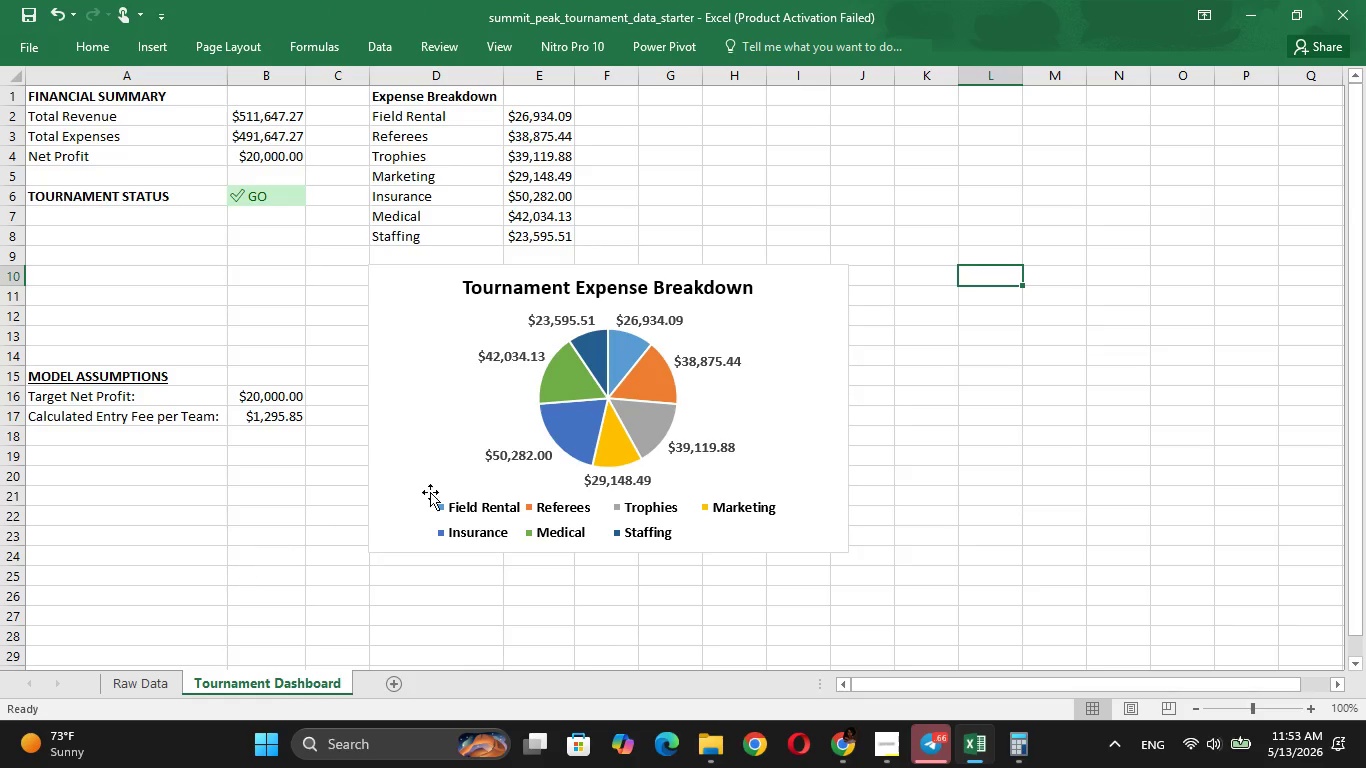 
left_click([490, 457])
 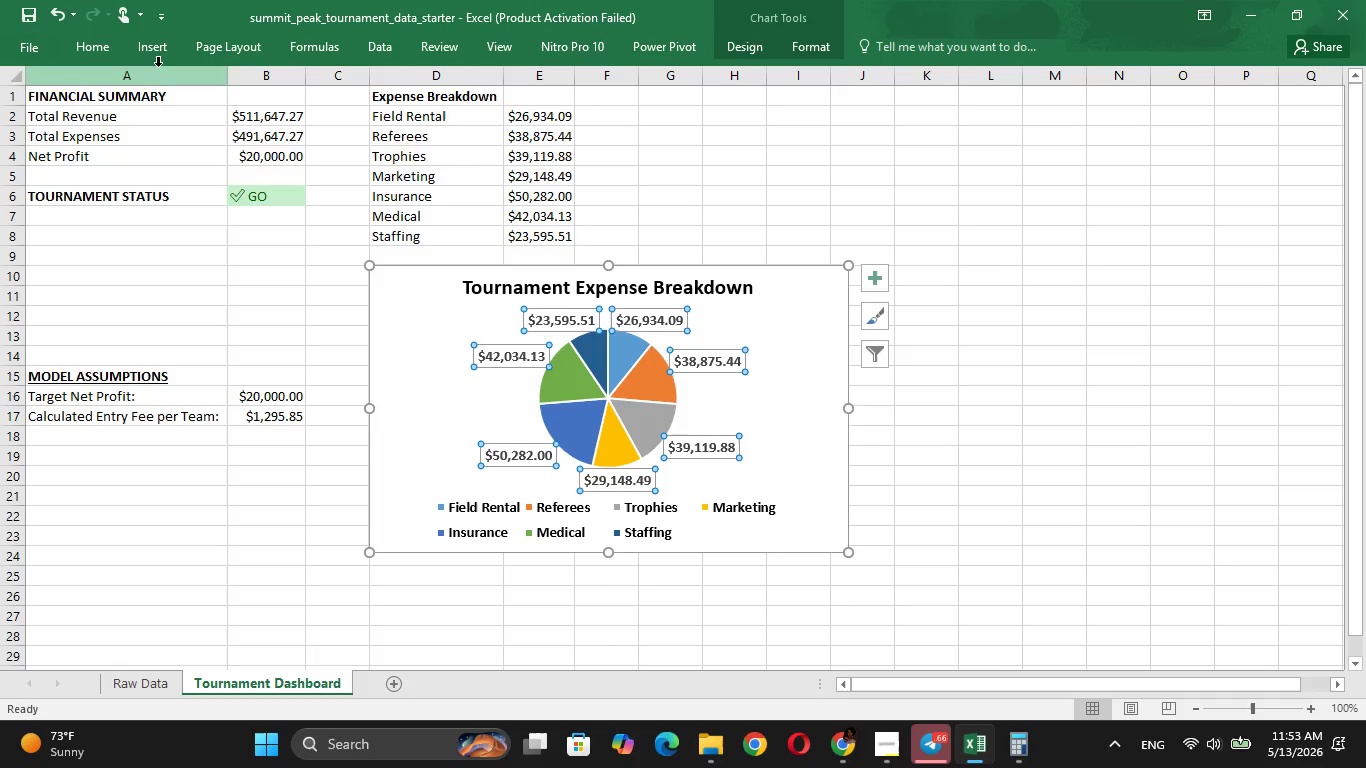 
left_click([106, 48])
 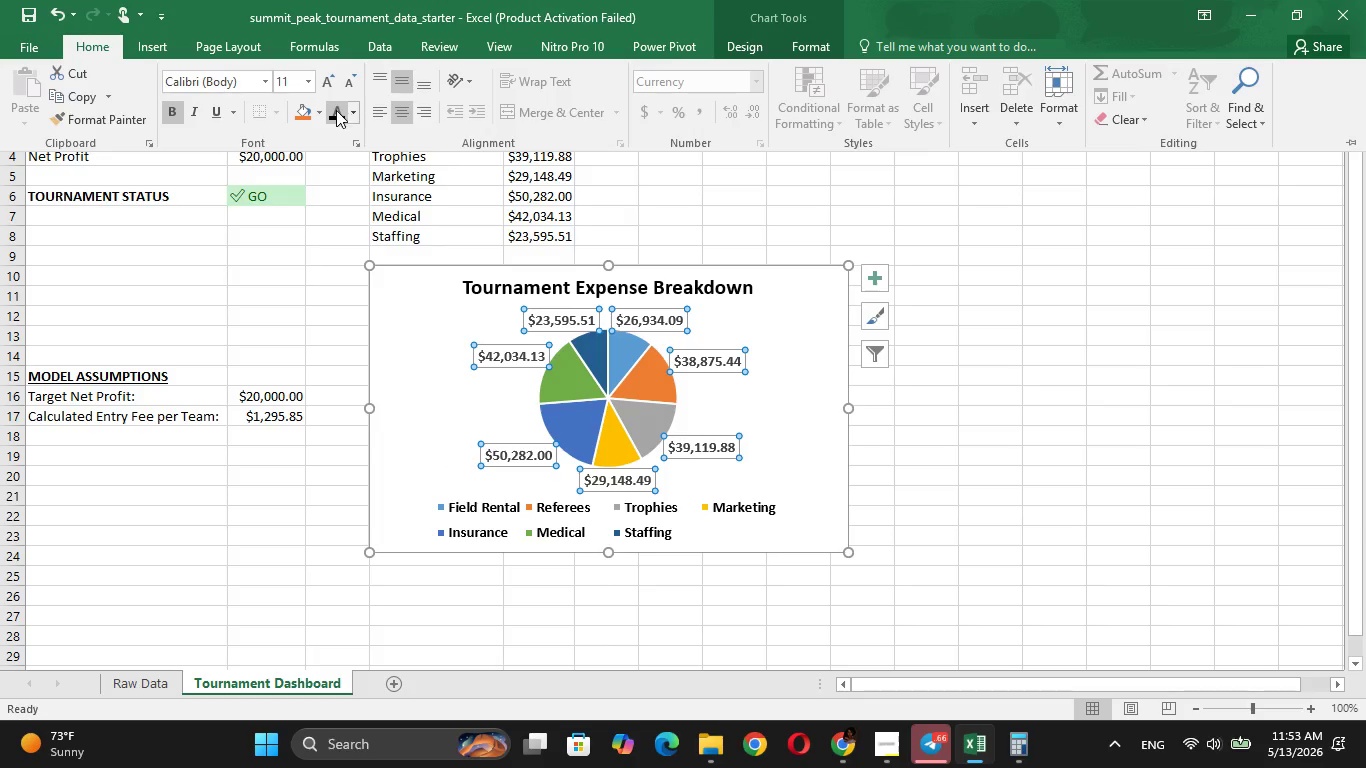 
left_click([336, 110])
 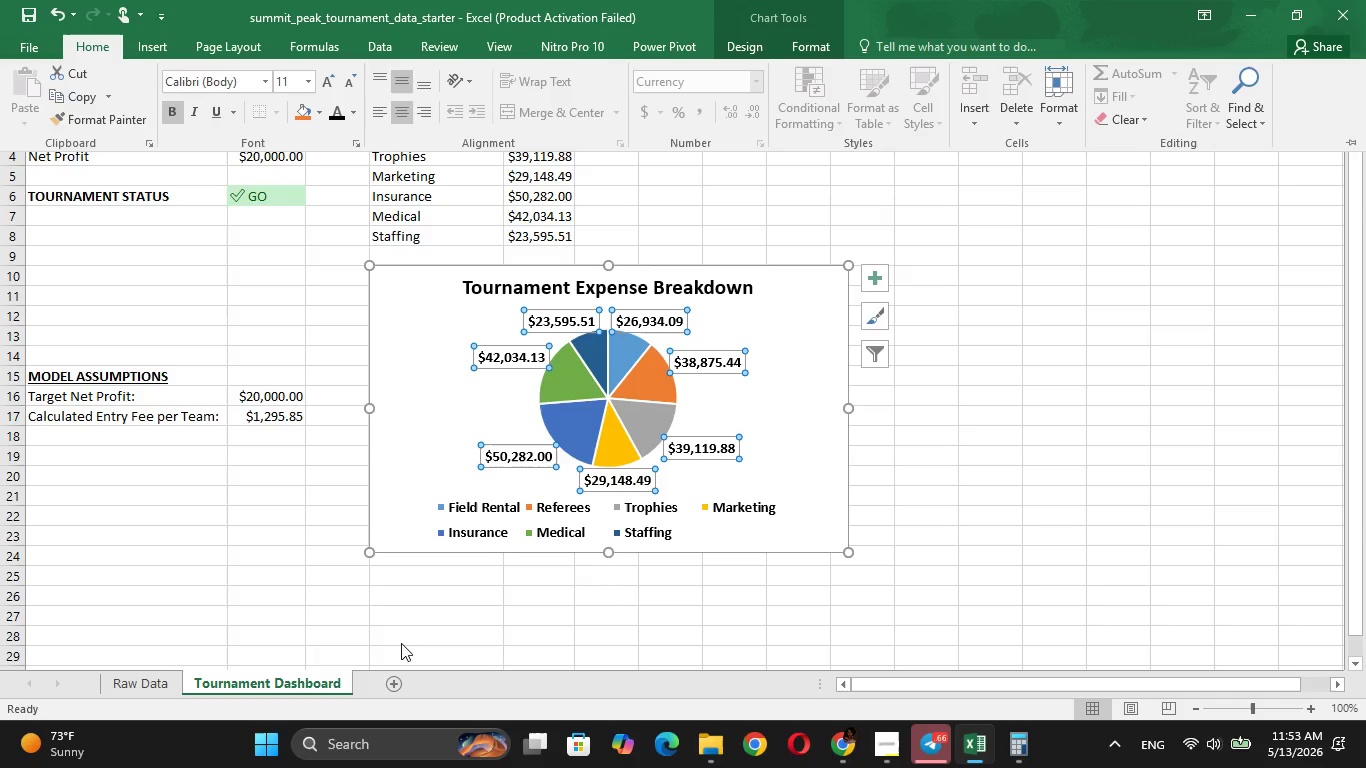 
left_click([310, 570])
 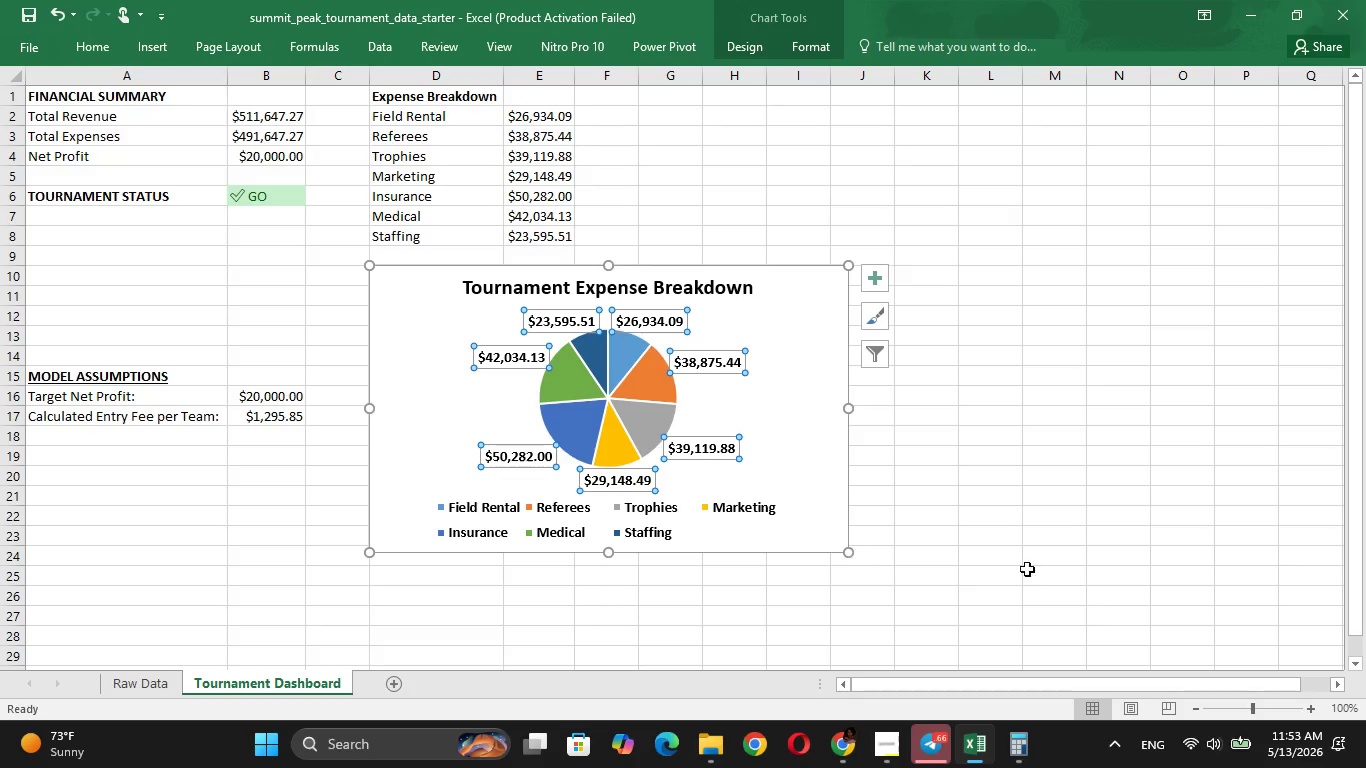 
left_click([1126, 571])
 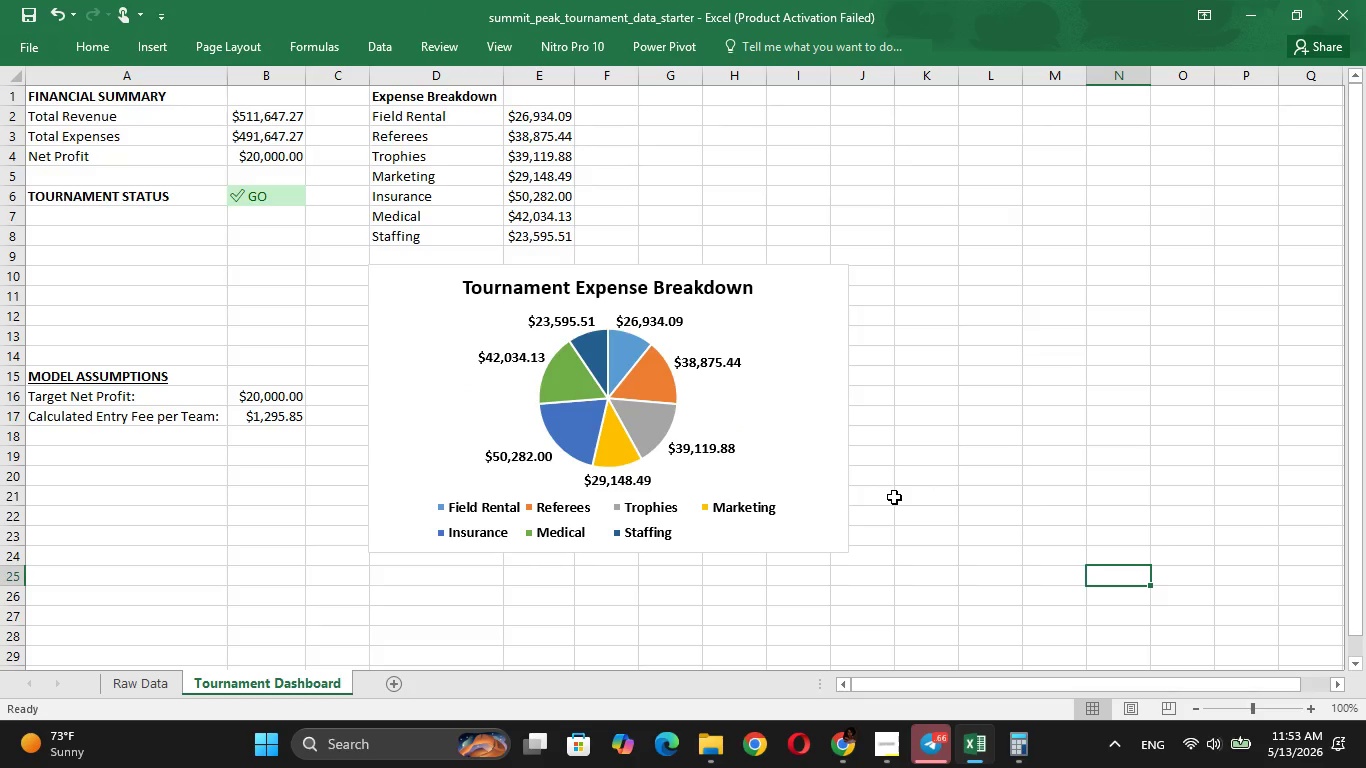 
wait(5.62)
 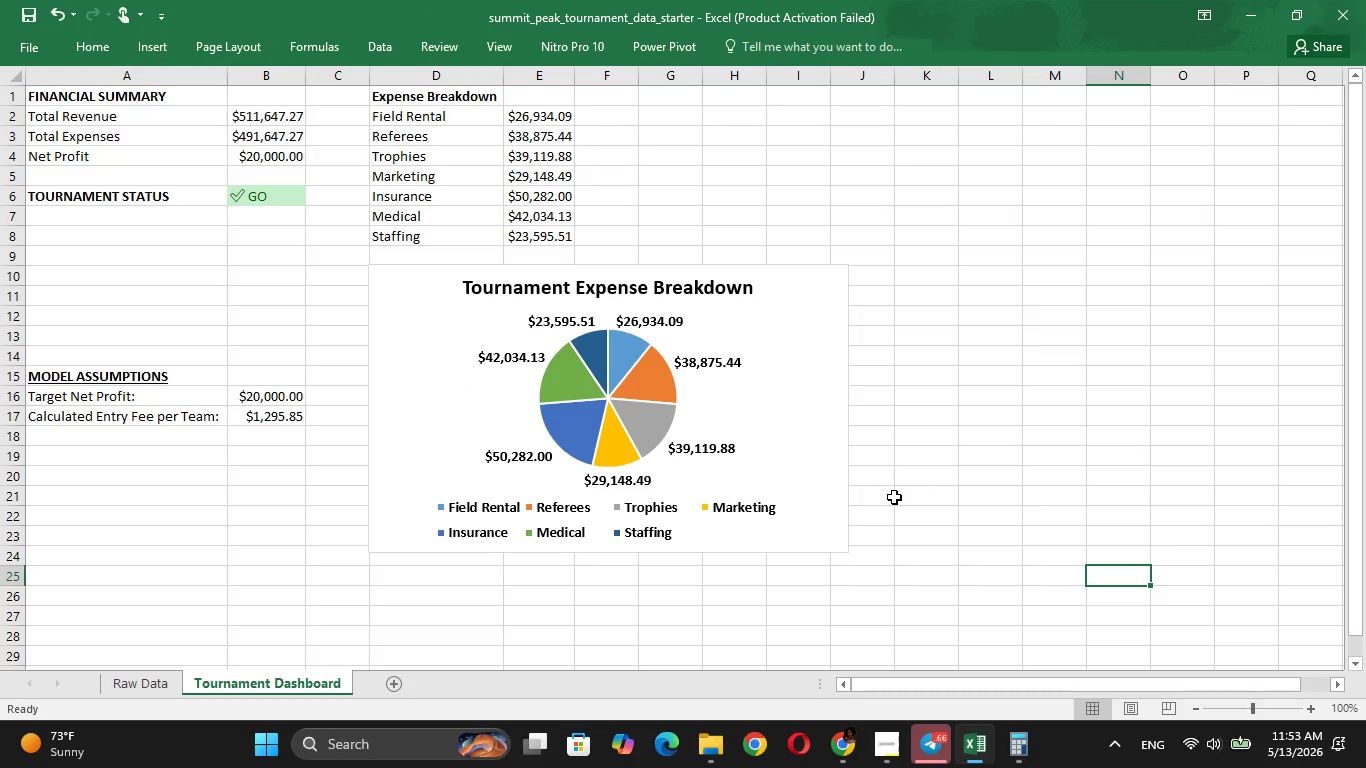 
left_click([650, 321])
 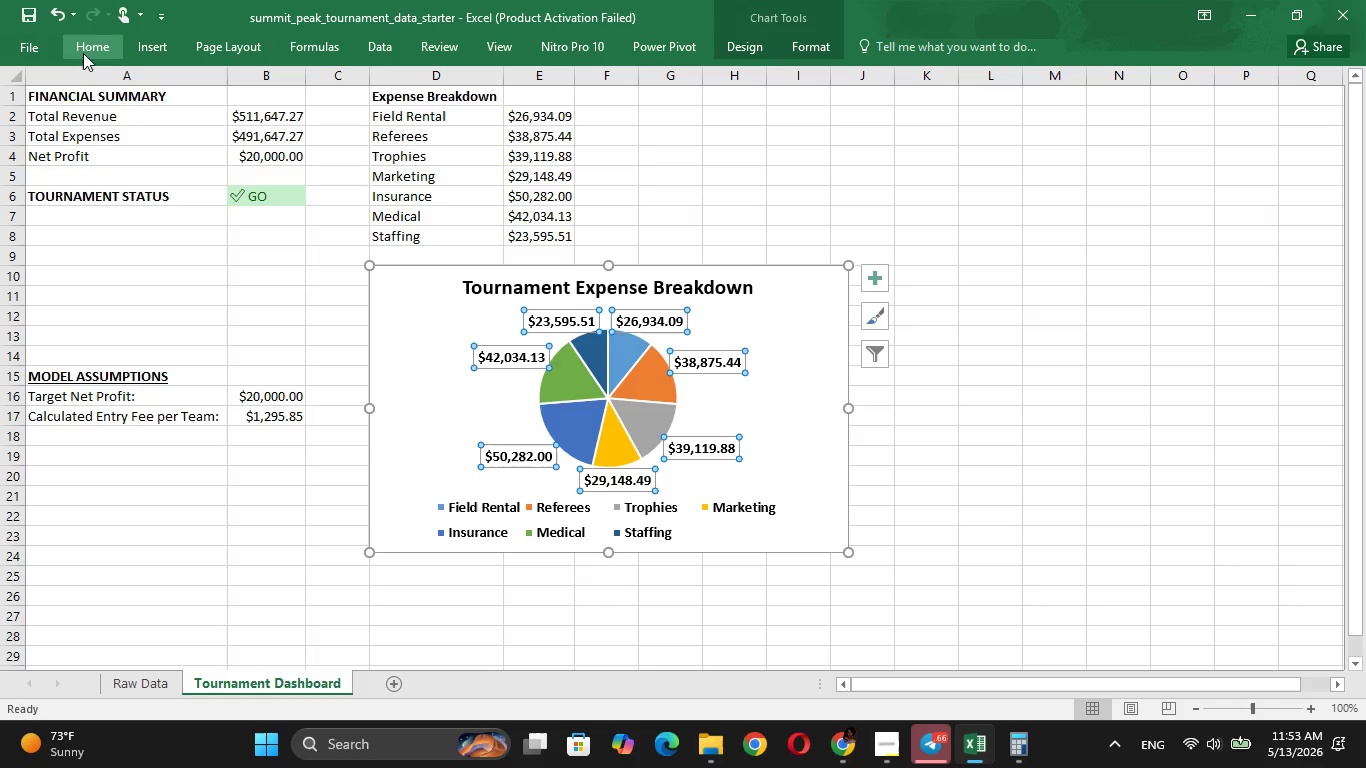 
left_click([81, 48])
 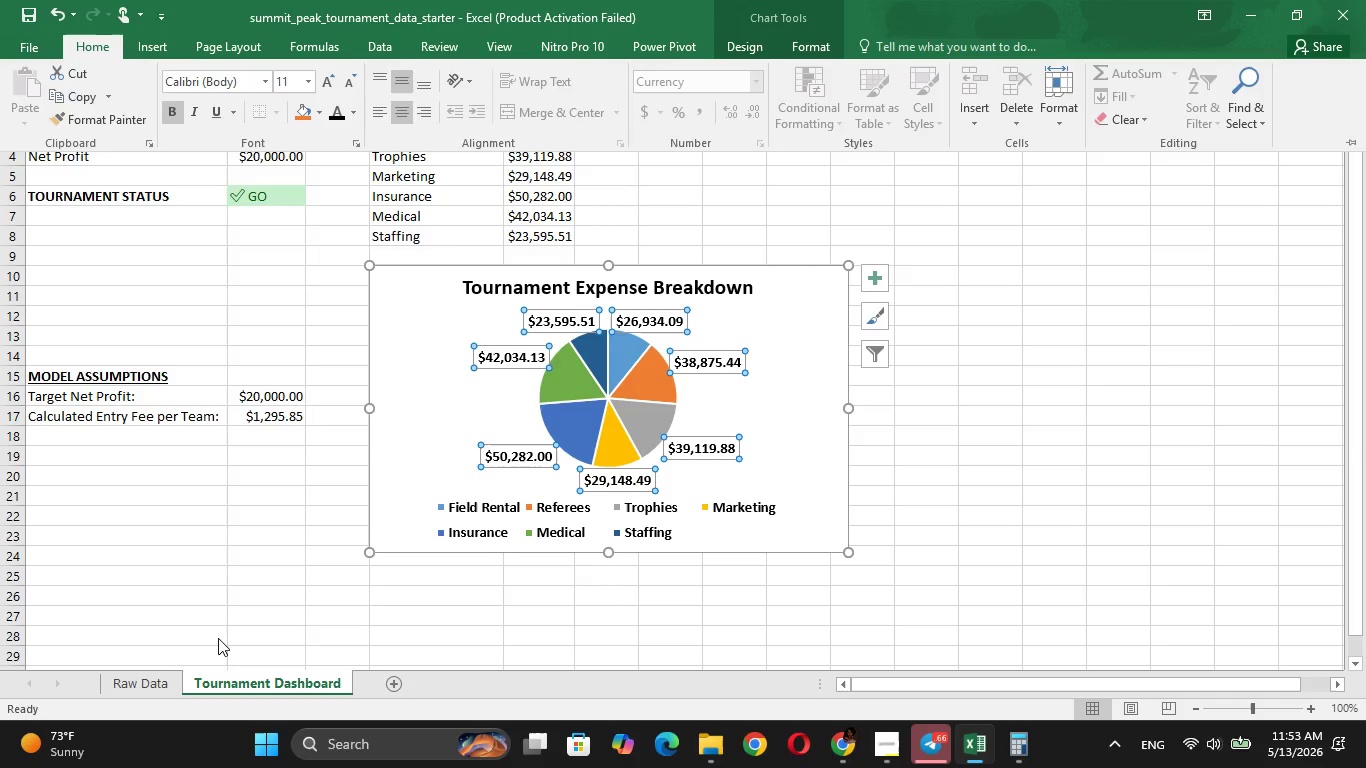 
left_click([218, 608])
 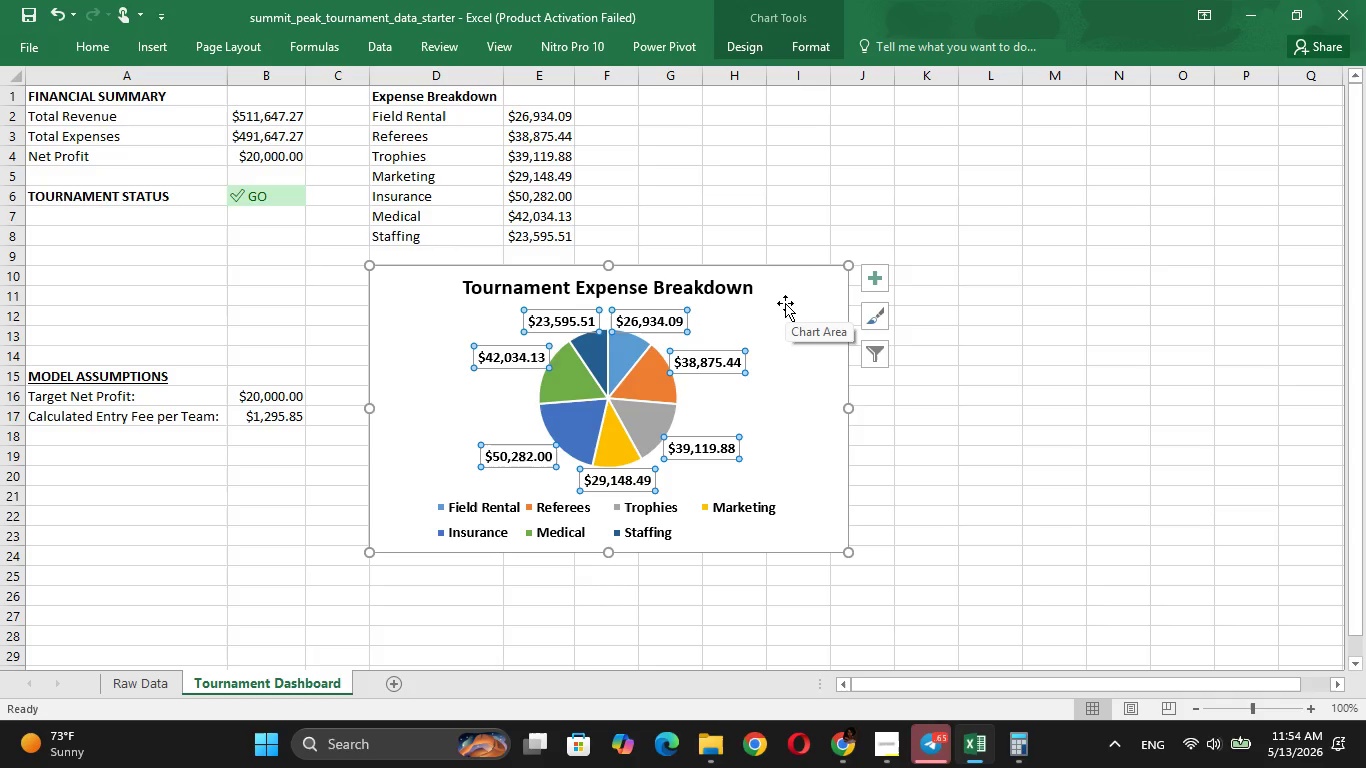 
wait(40.39)
 